 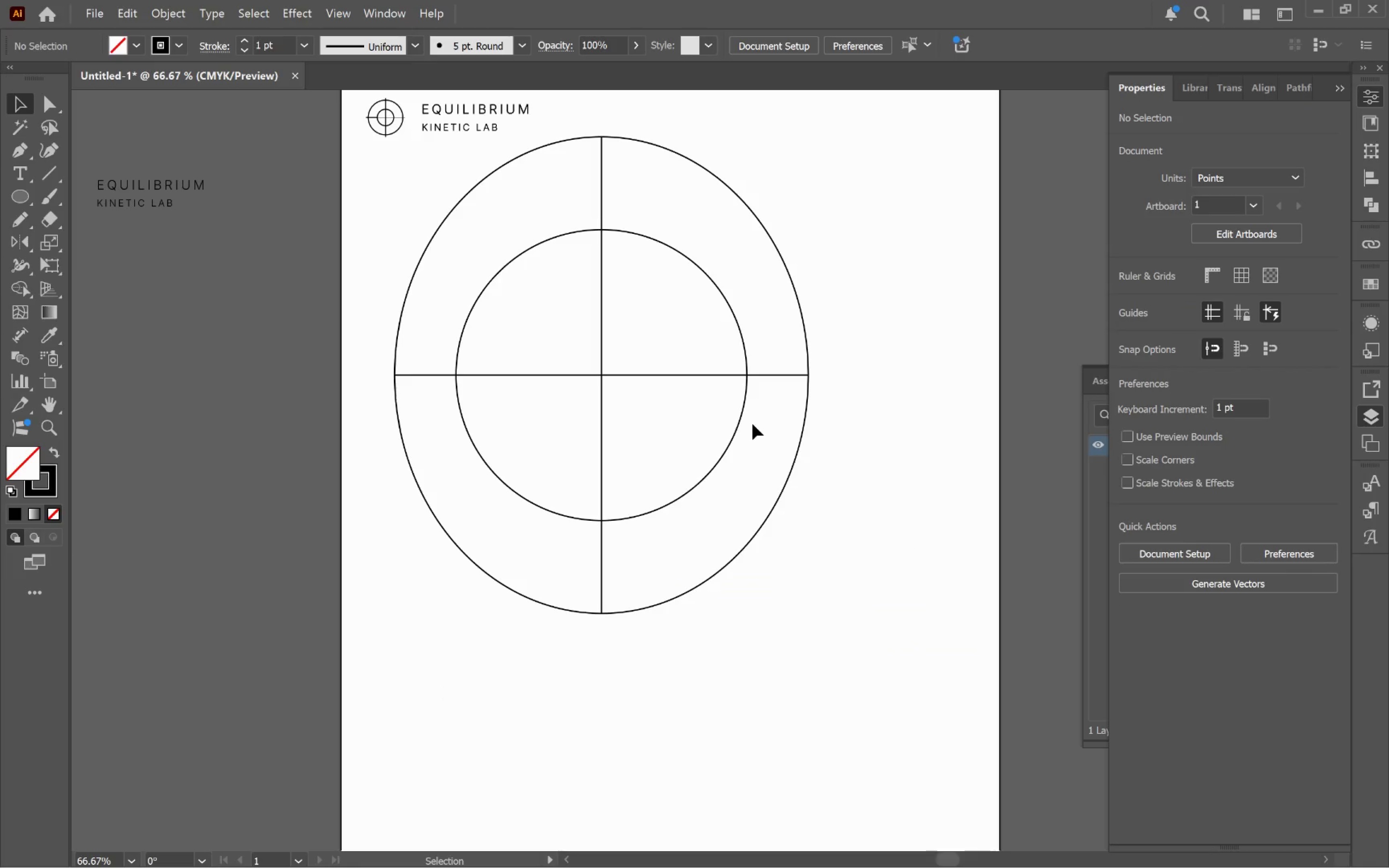 
left_click([669, 246])
 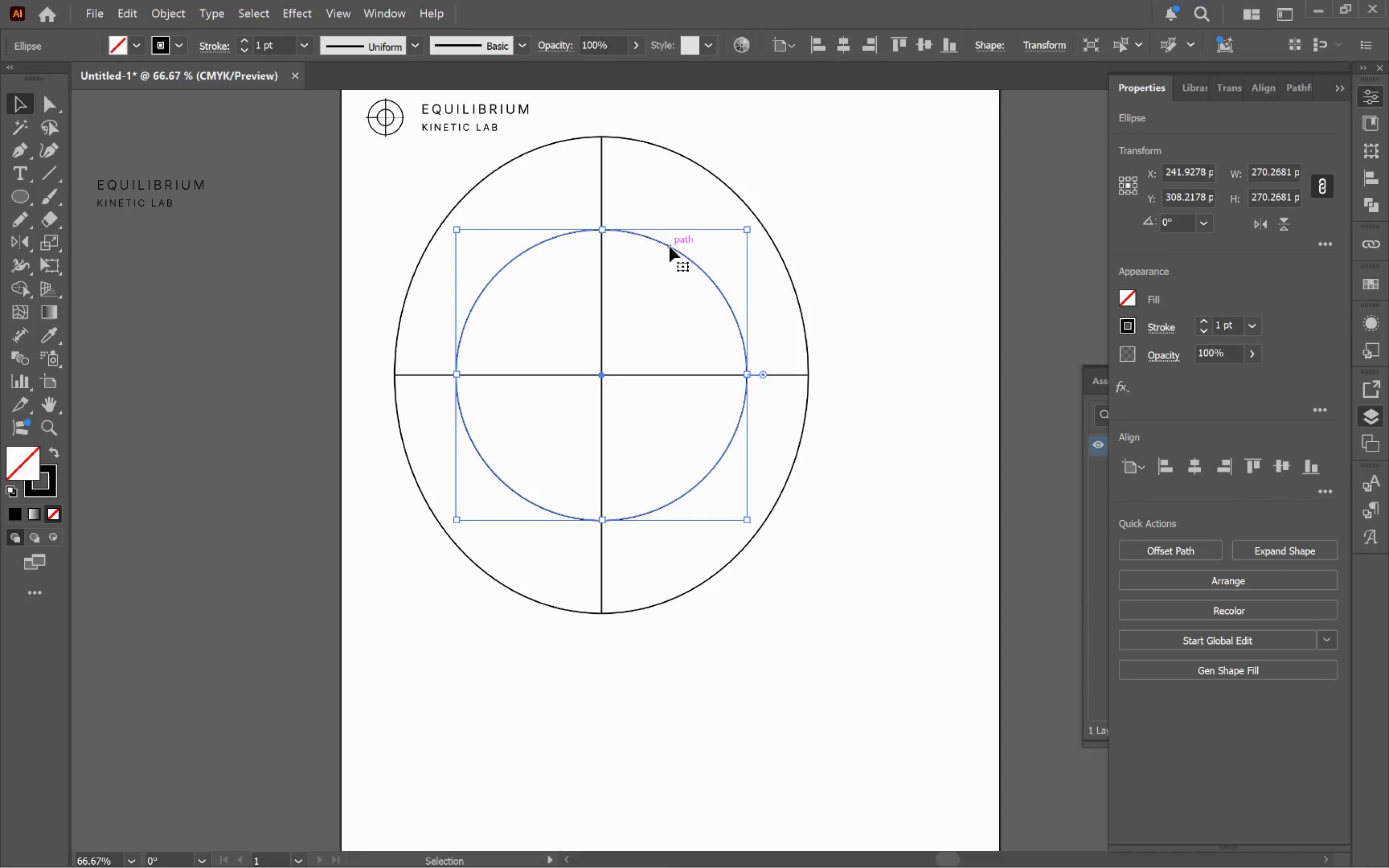 
hold_key(key=AltLeft, duration=0.89)
left_click_drag(start_coordinate=[669, 246], to_coordinate=[673, 268])
 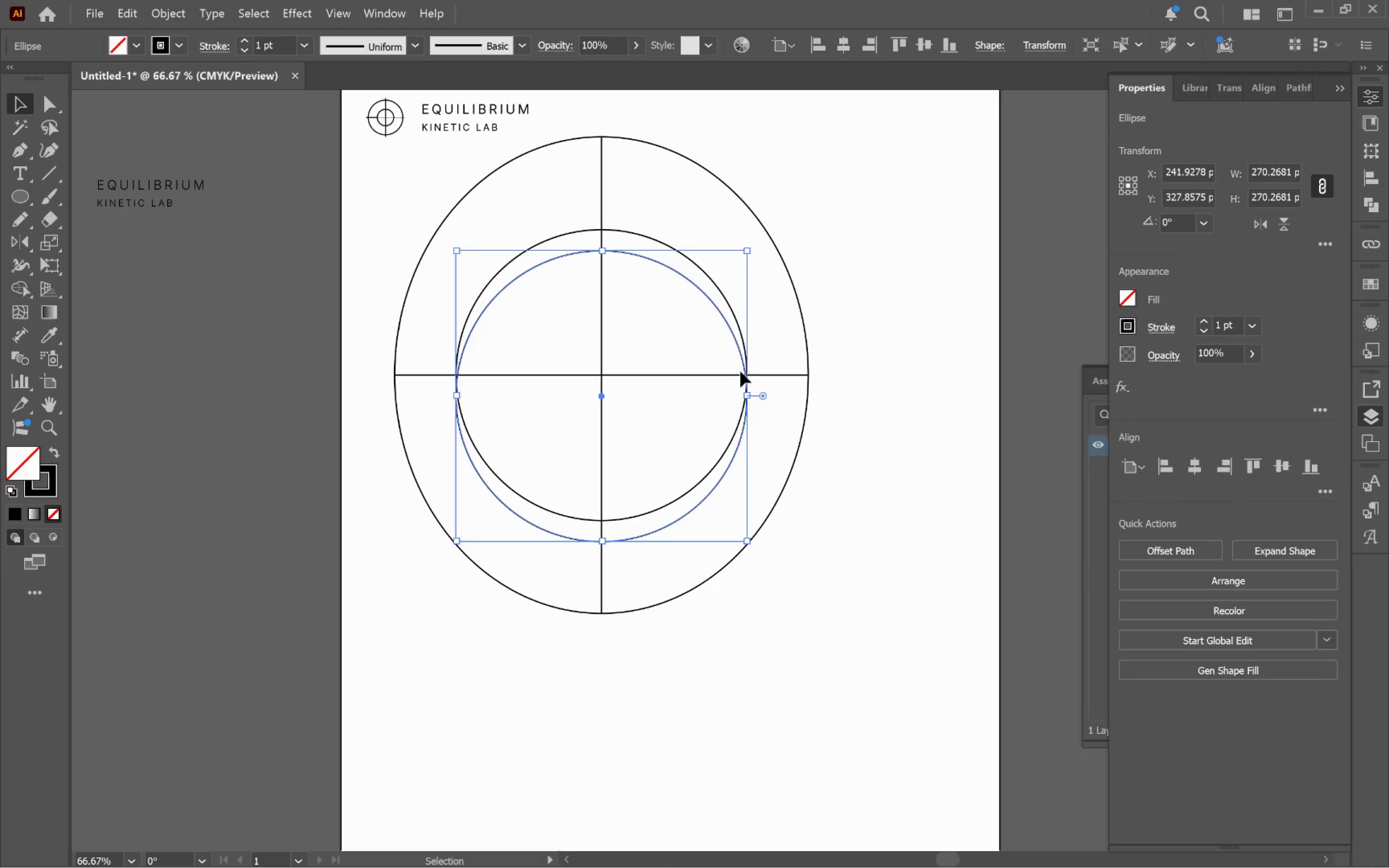 
hold_key(key=ShiftLeft, duration=0.55)
 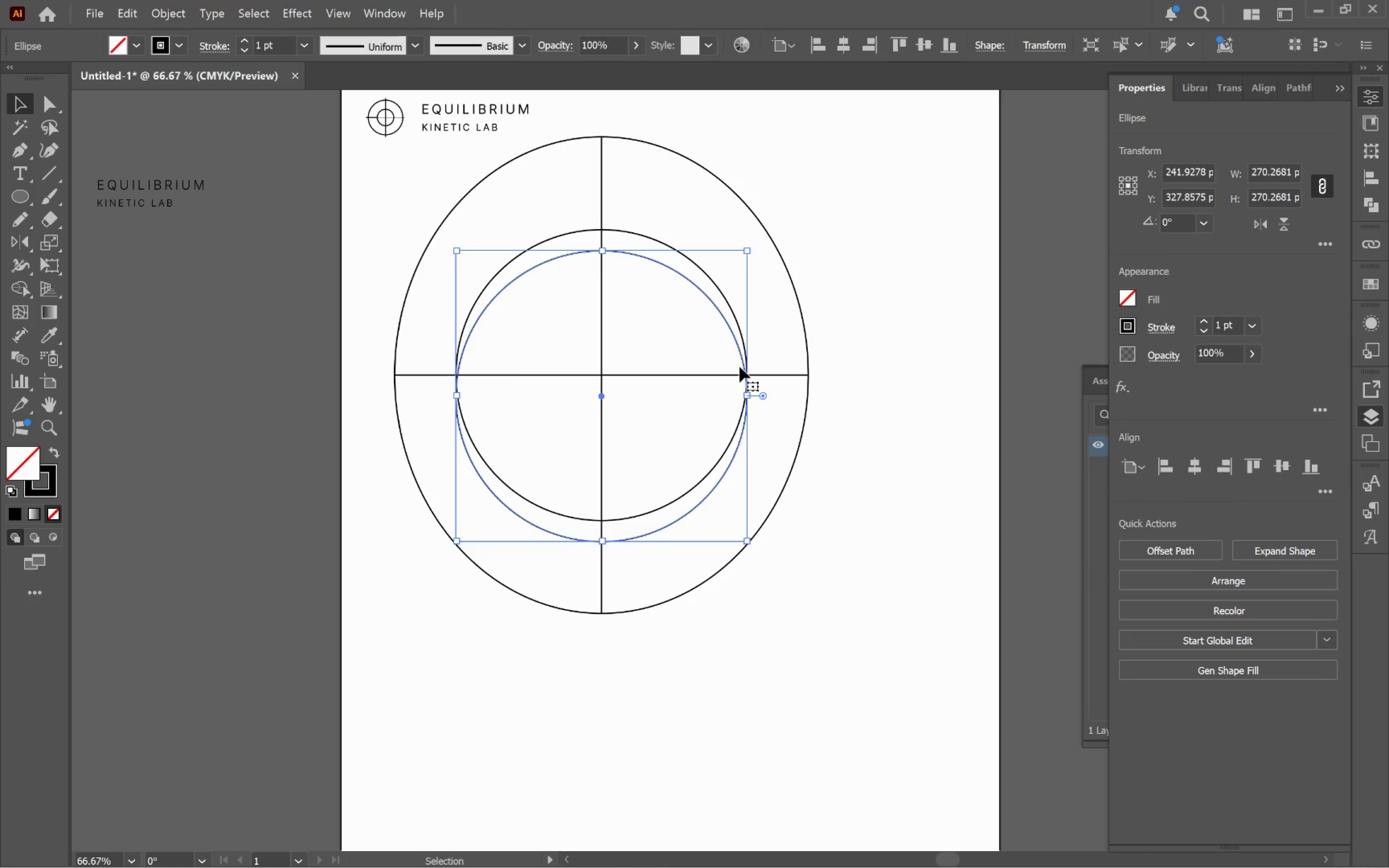 
key(Control+Z)
 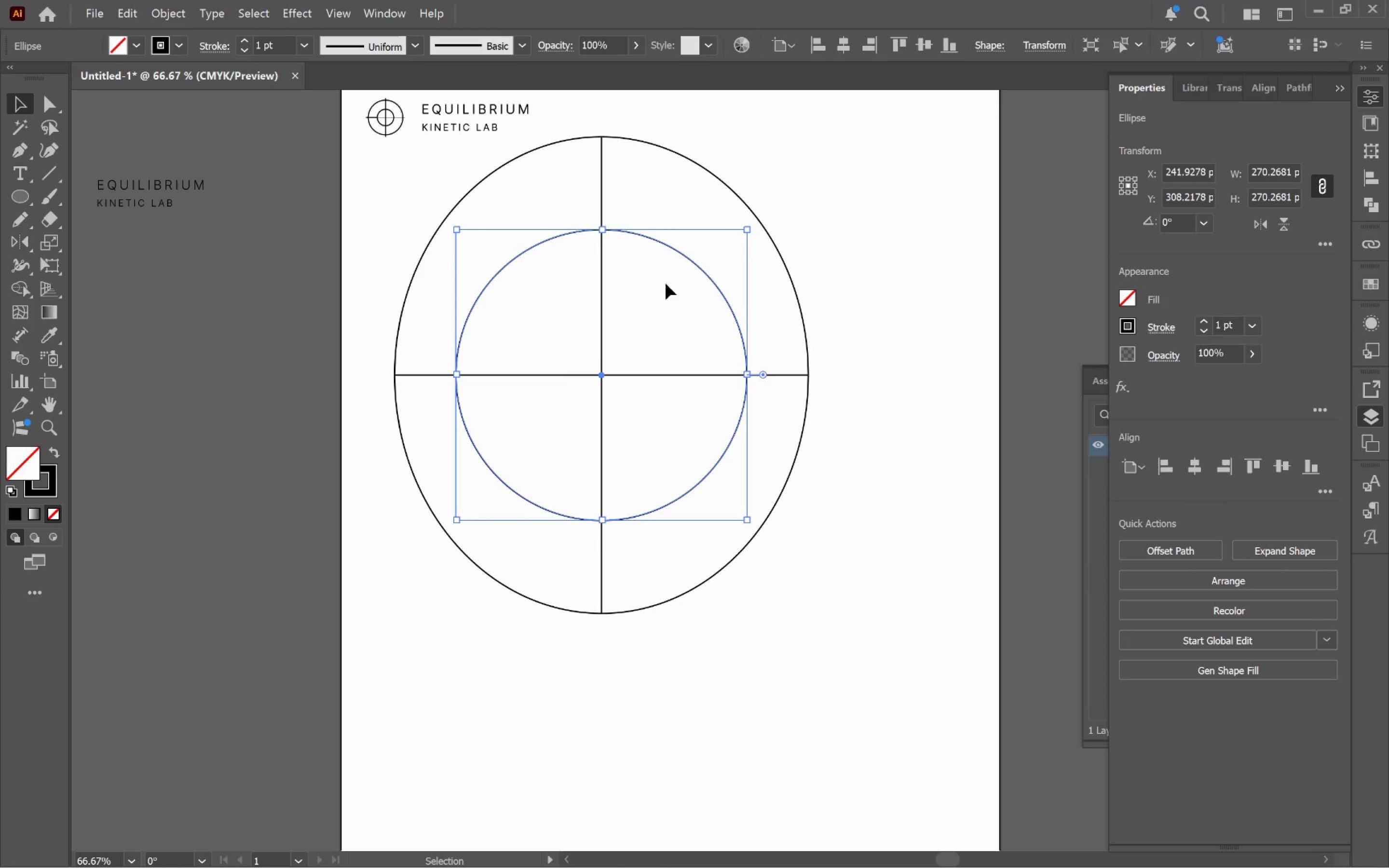 
key(Control+C)
 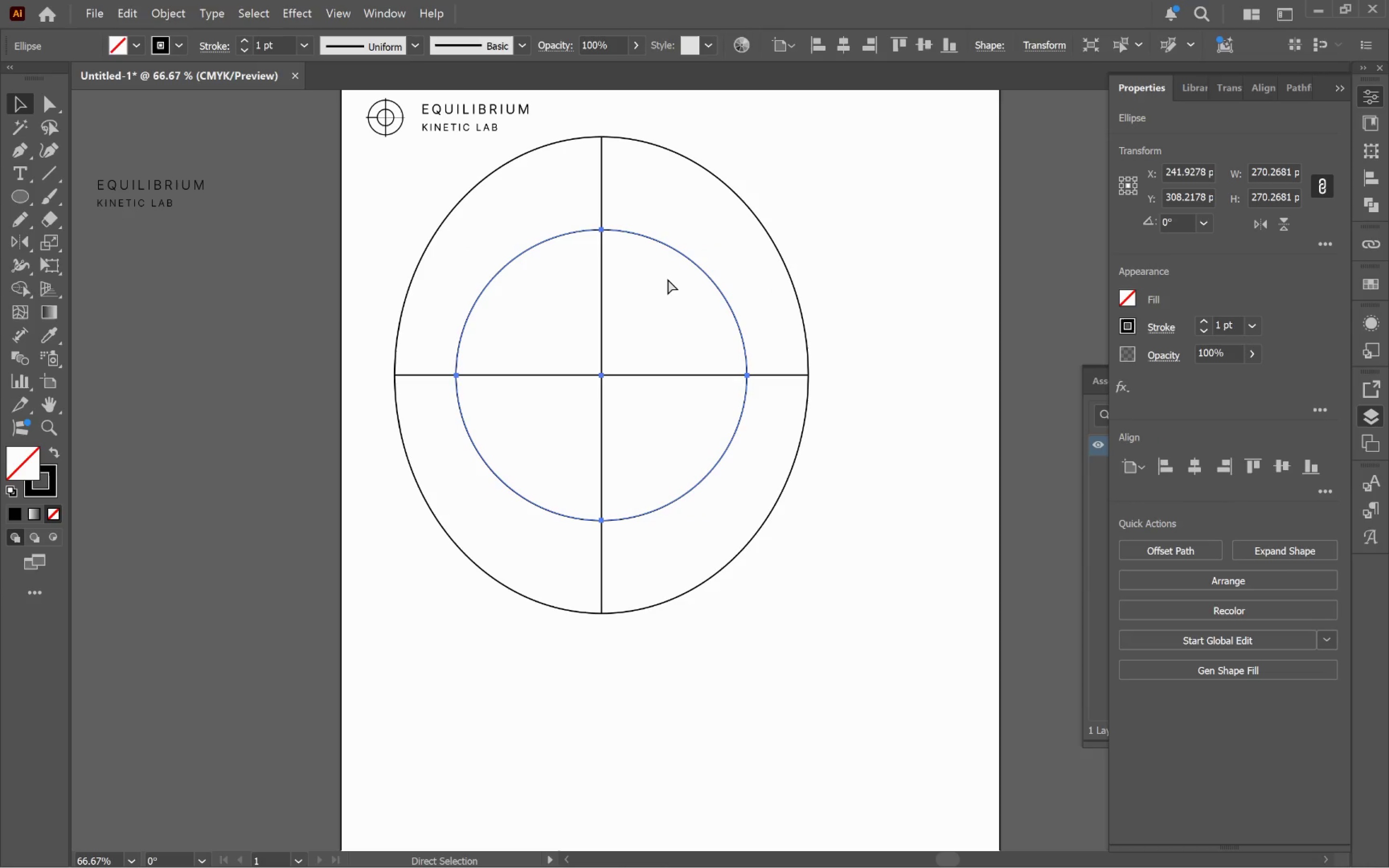 
key(Control+F)
 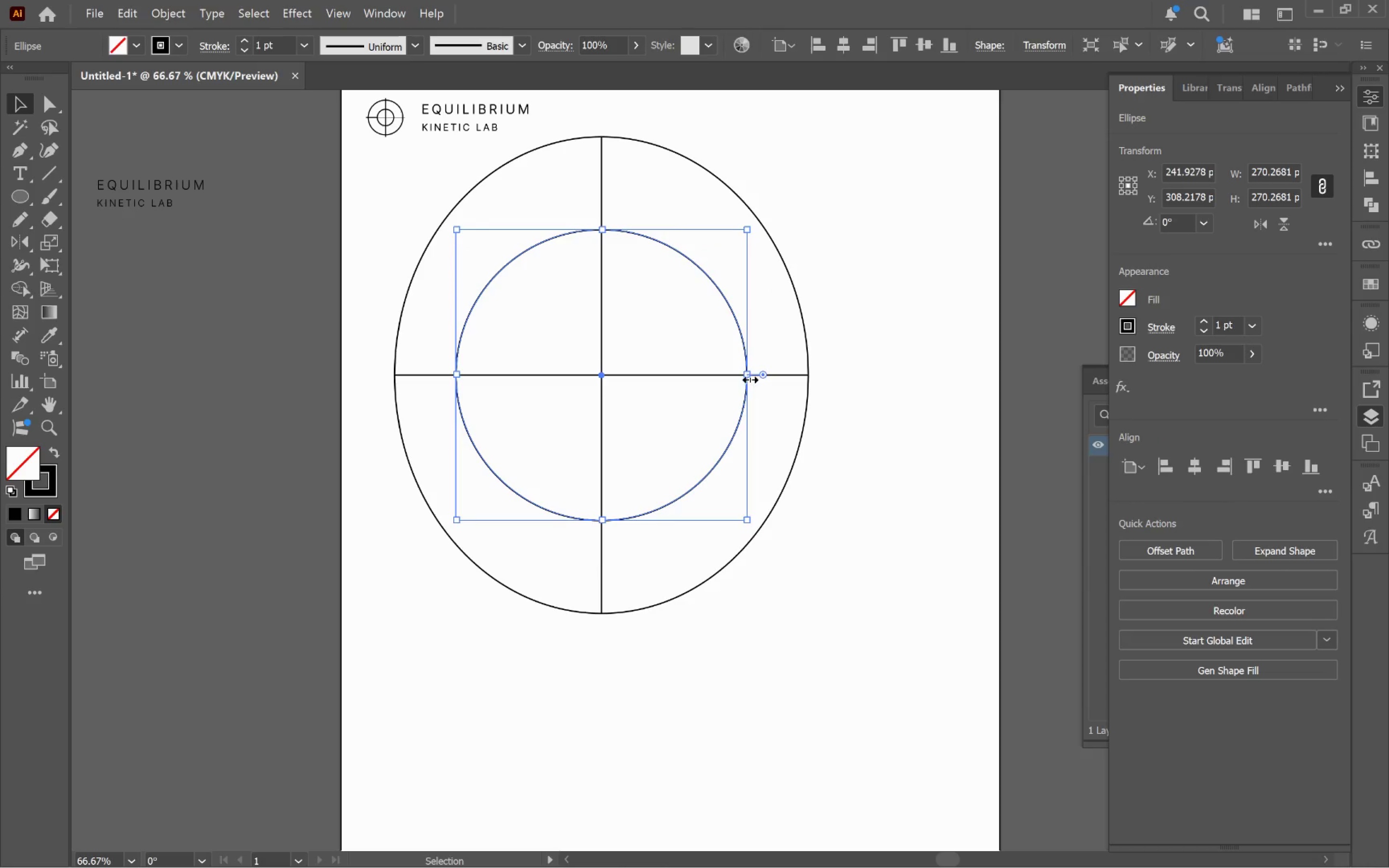 
hold_key(key=AltLeft, duration=1.33)
hold_key(key=ShiftLeft, duration=1.33)
left_click_drag(start_coordinate=[747, 377], to_coordinate=[617, 382])
 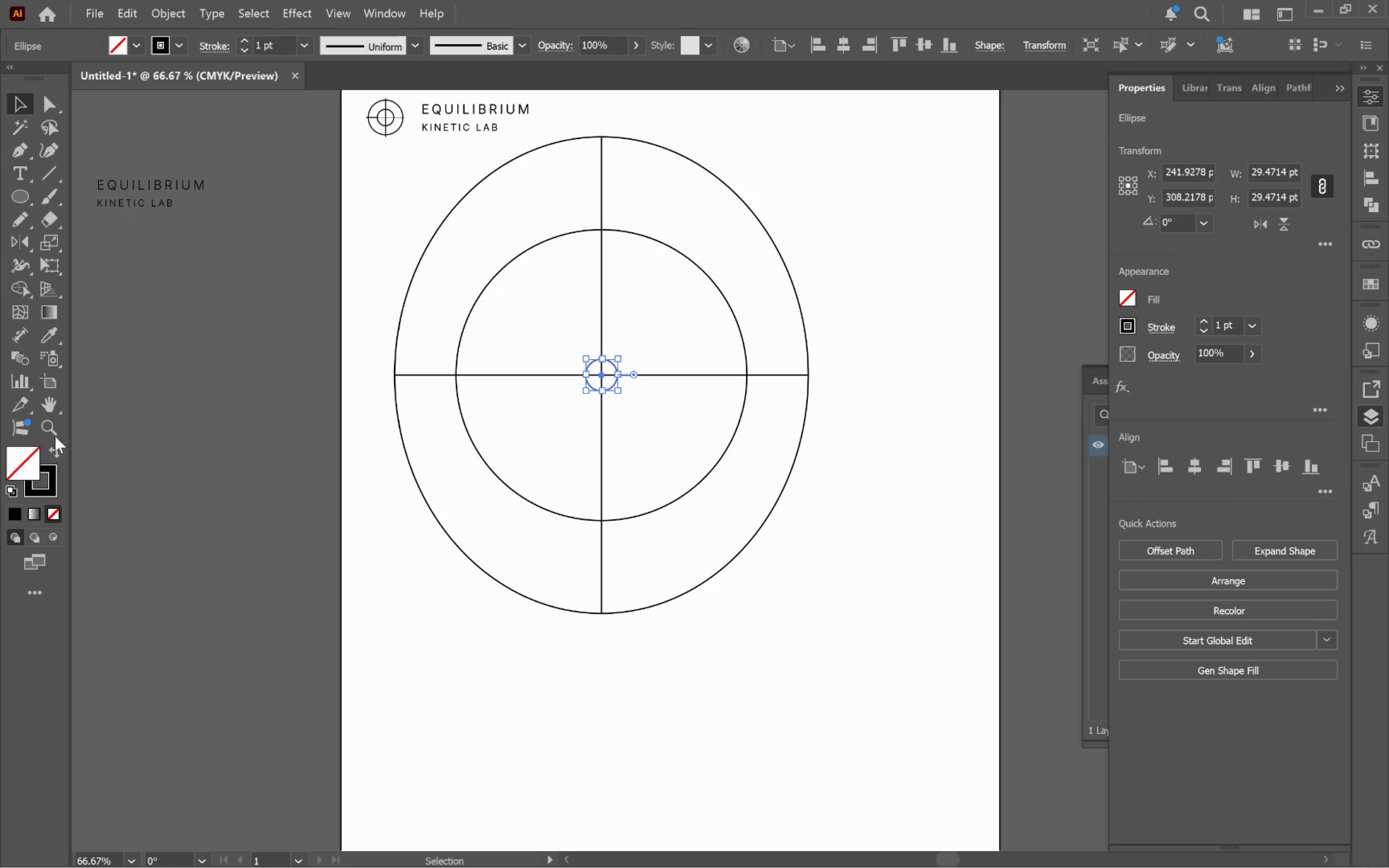 
left_click([51, 448])
 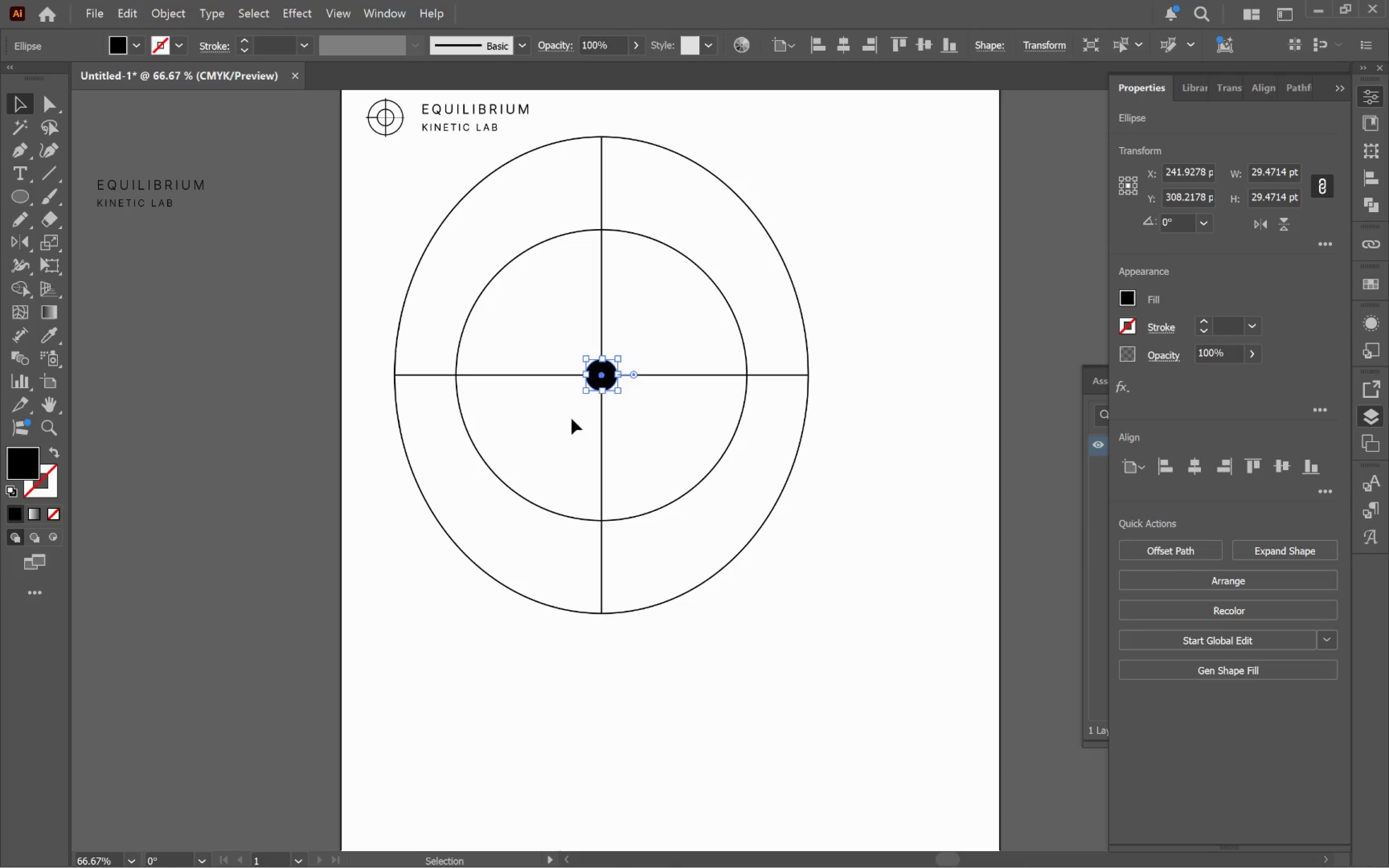 
hold_key(key=AltLeft, duration=0.53)
scroll: coordinate [626, 364], scroll_direction: up, amount: 3.0
 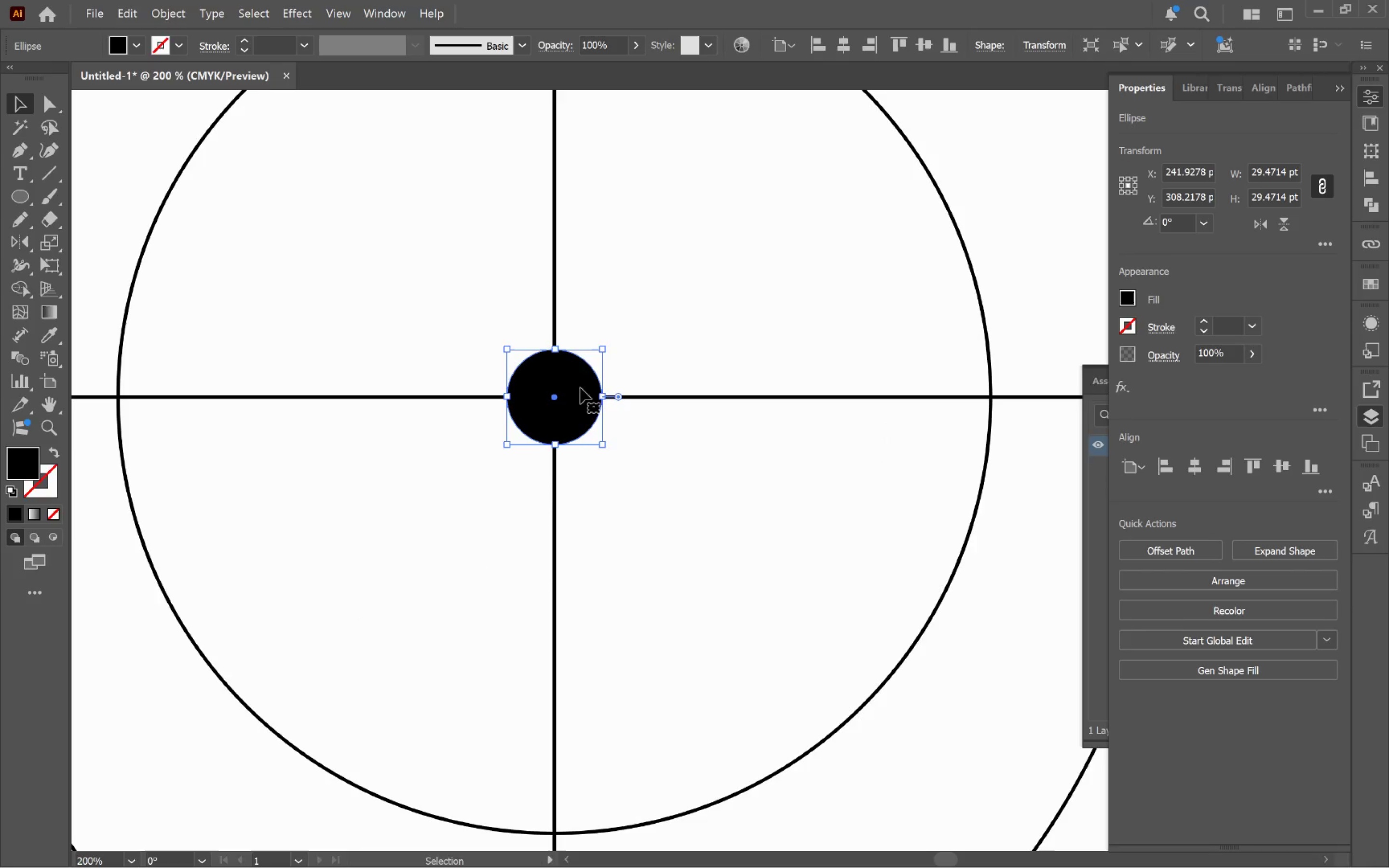 
hold_key(key=Space, duration=0.53)
 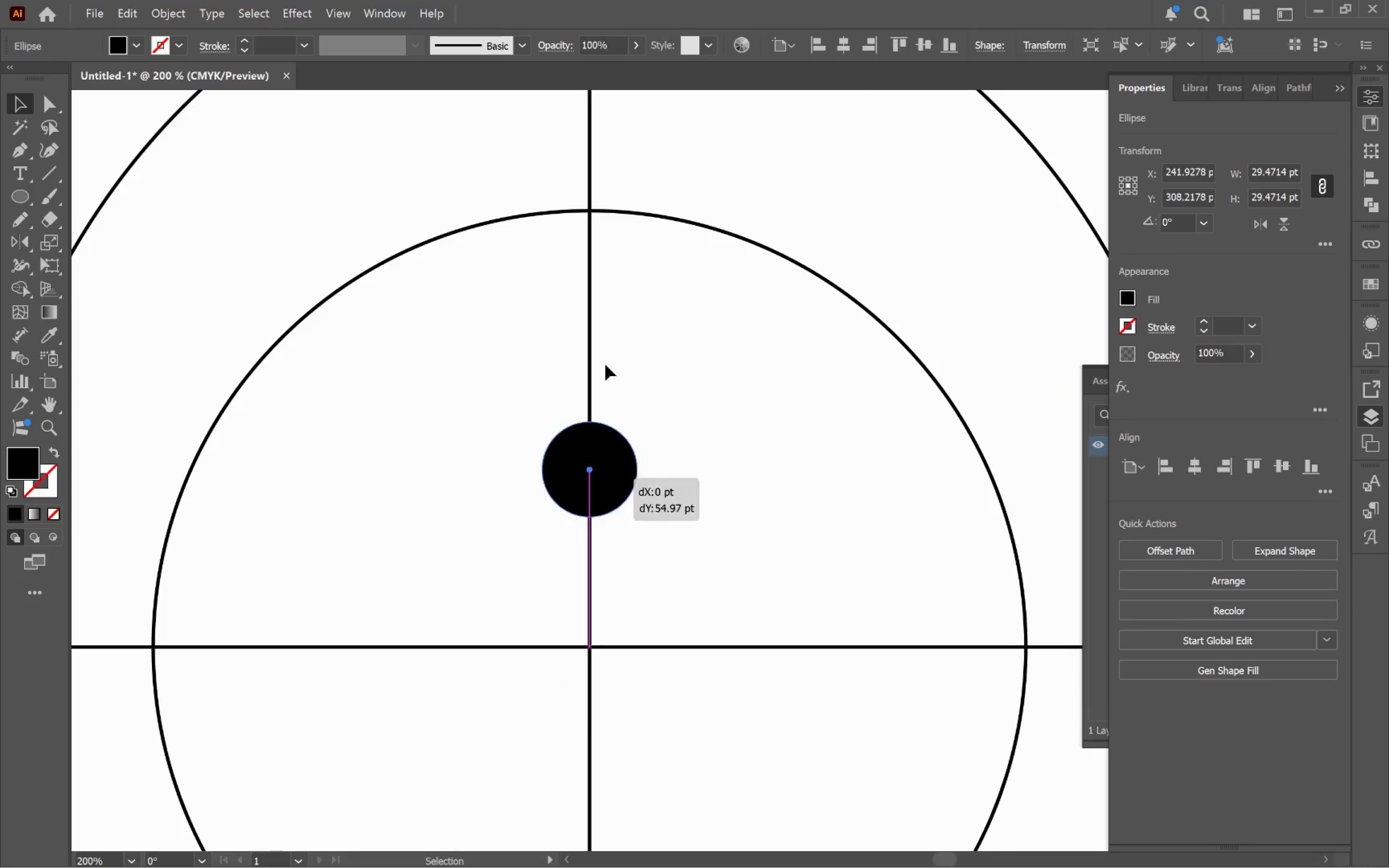 
left_click_drag(start_coordinate=[603, 349], to_coordinate=[637, 601])
 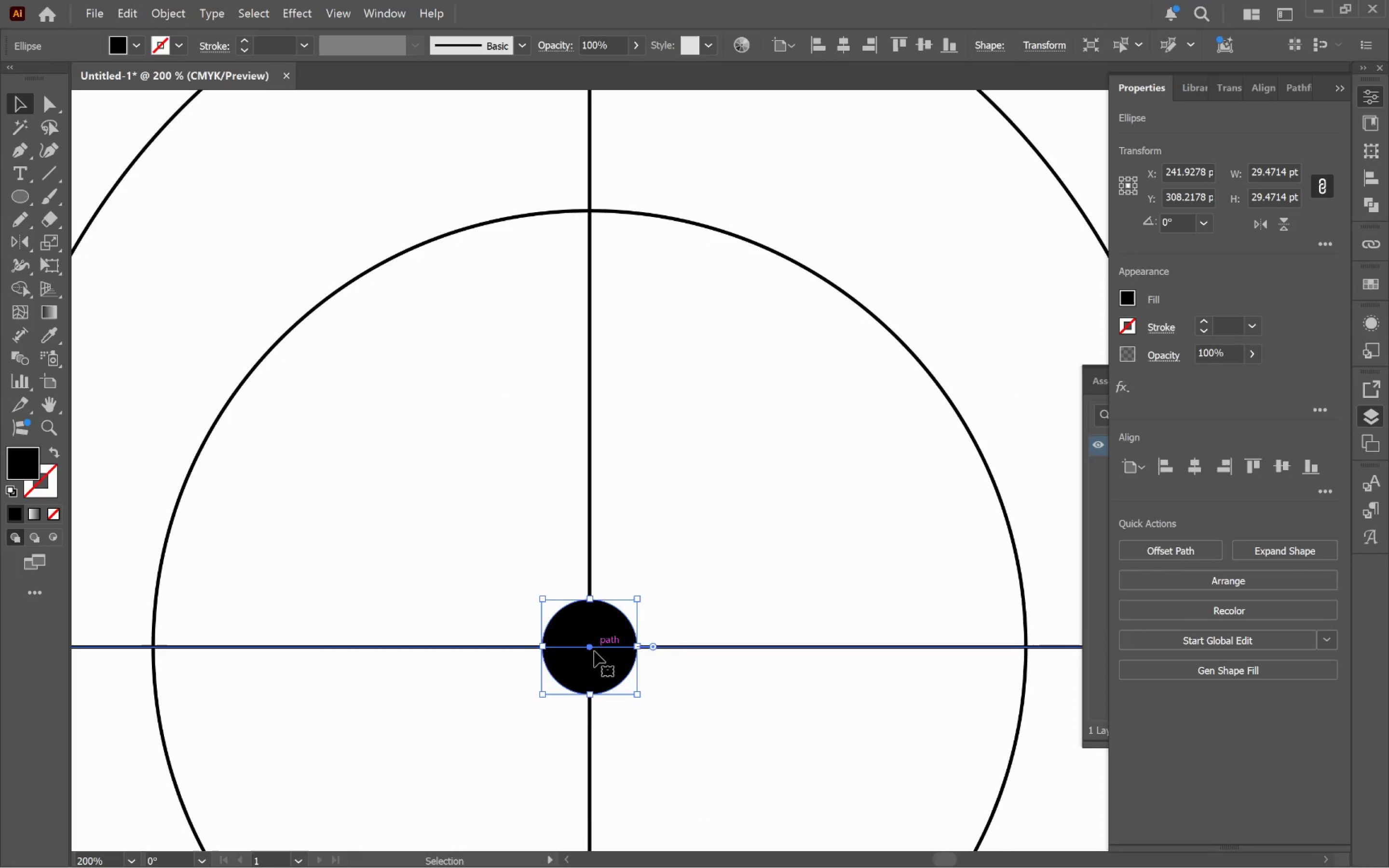 
left_click_drag(start_coordinate=[594, 651], to_coordinate=[642, 213])
 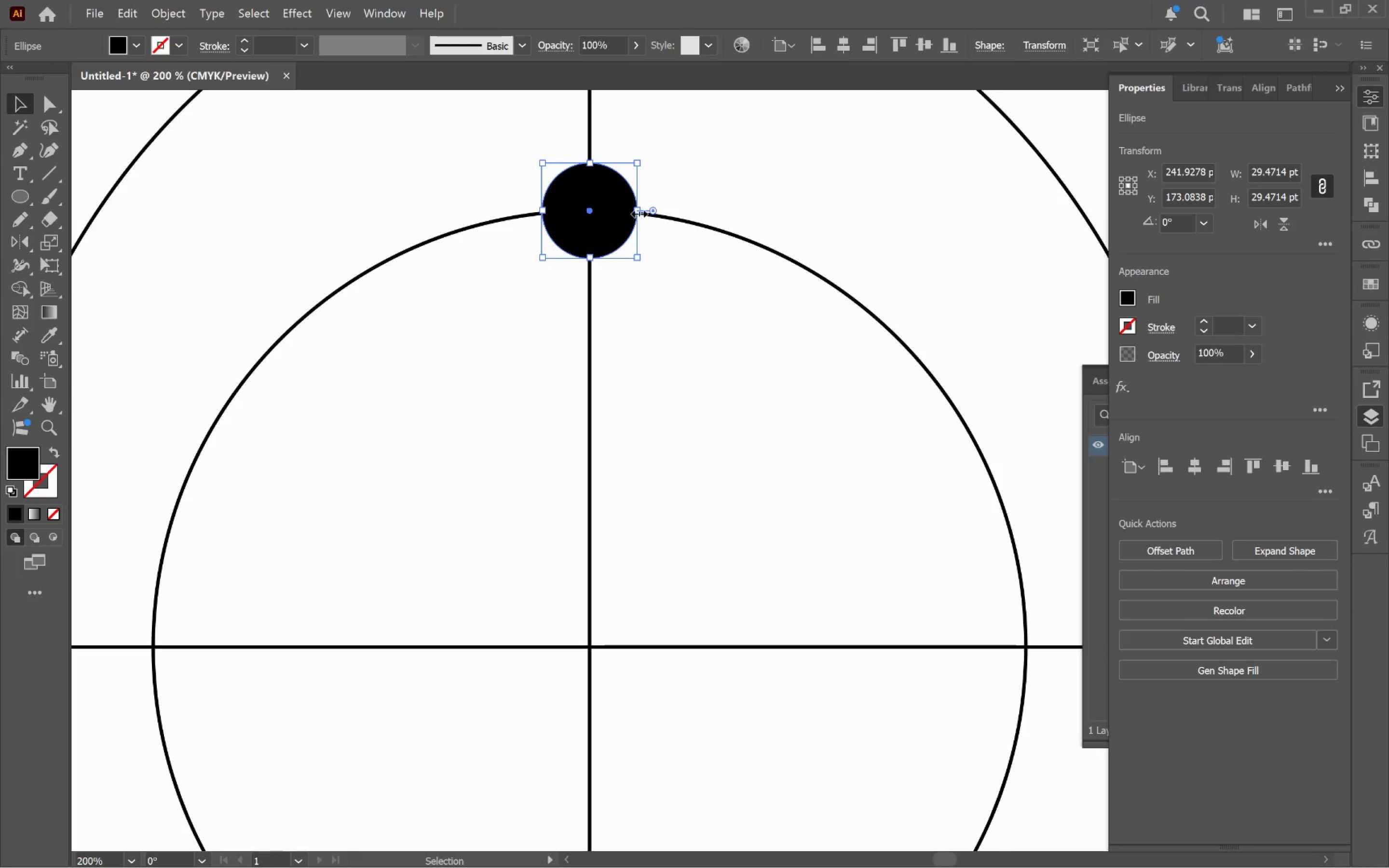 
hold_key(key=ShiftLeft, duration=1.48)
 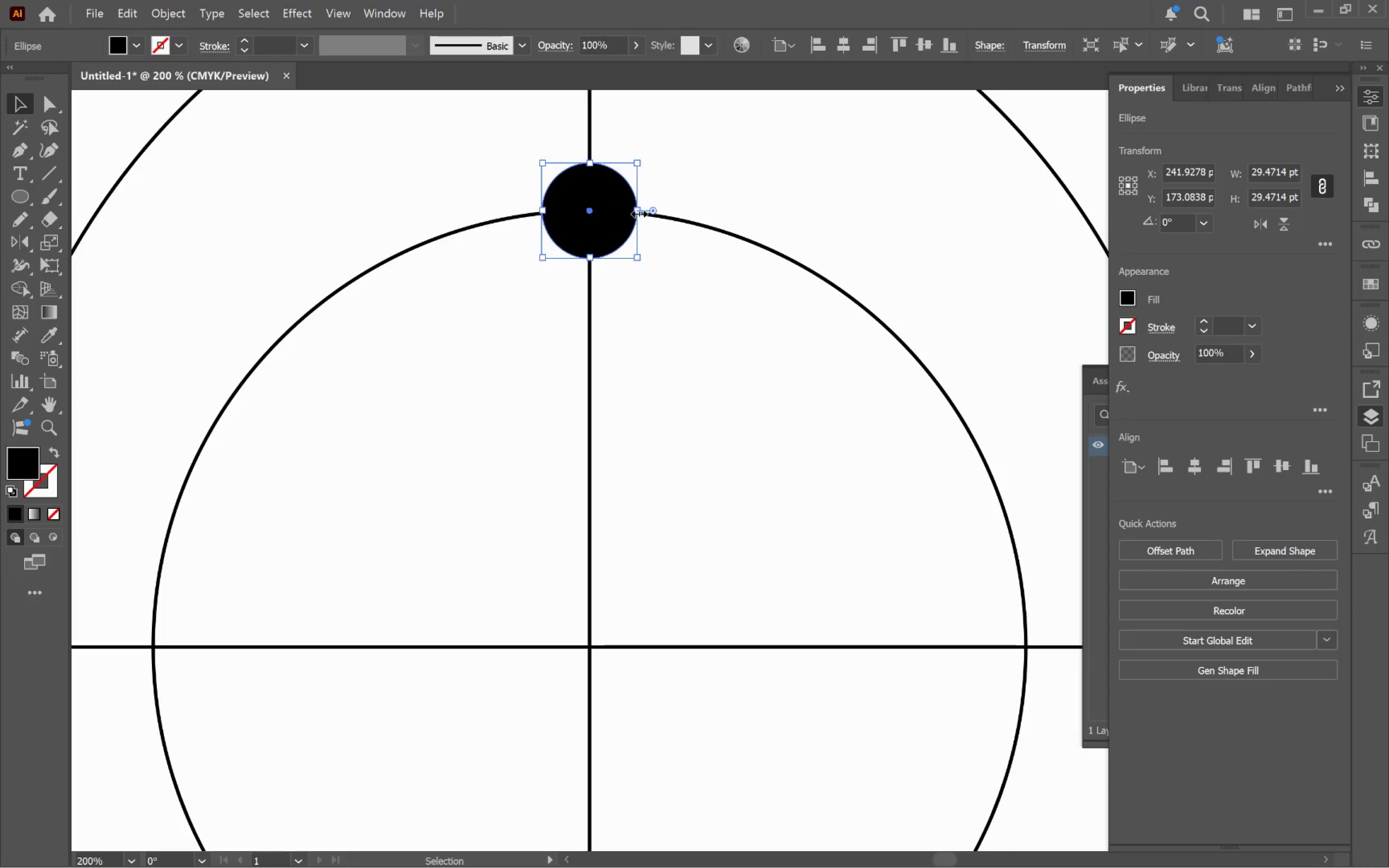 
hold_key(key=AltLeft, duration=3.05)
left_click_drag(start_coordinate=[637, 210], to_coordinate=[601, 208])
 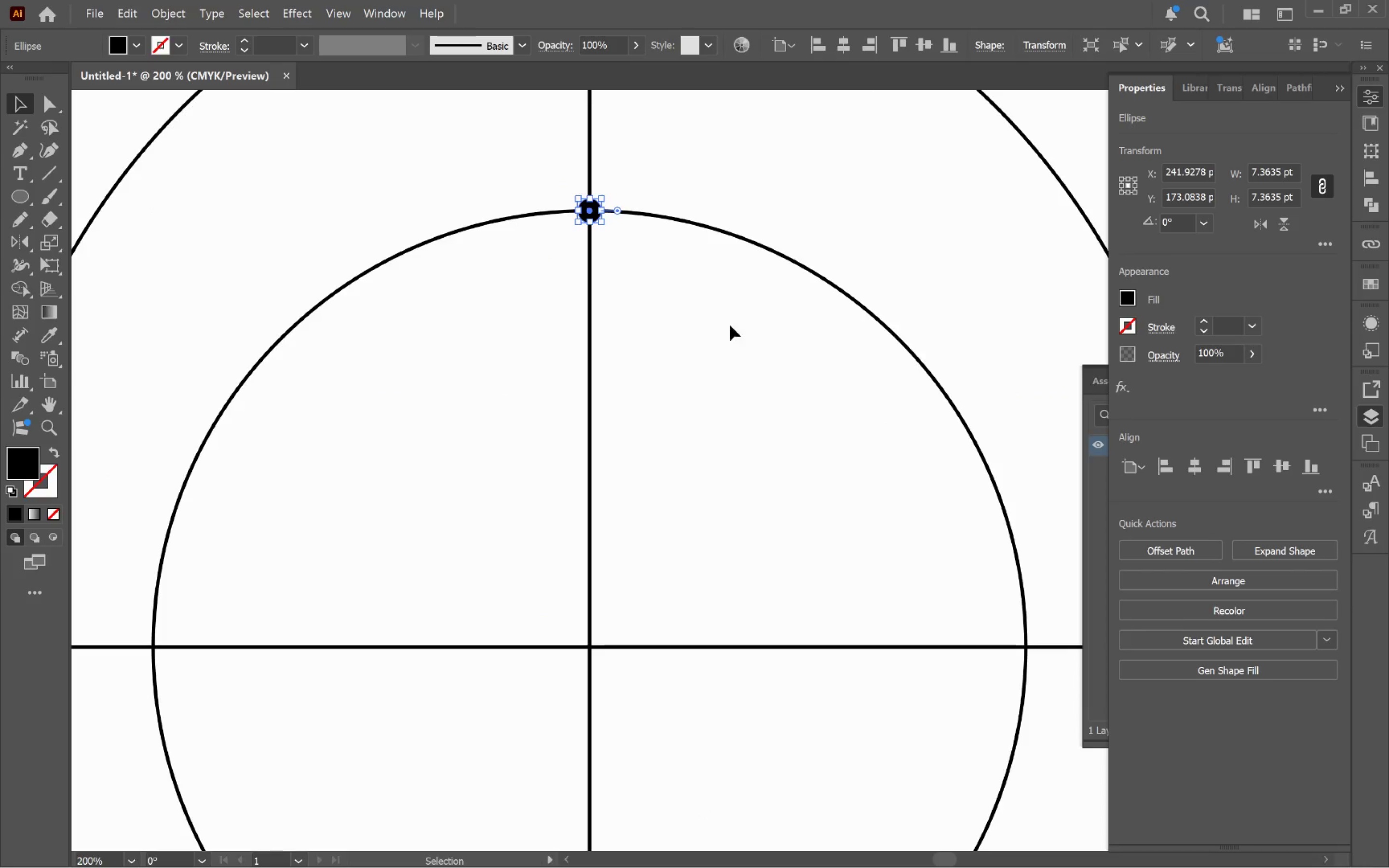 
hold_key(key=ShiftLeft, duration=2.83)
 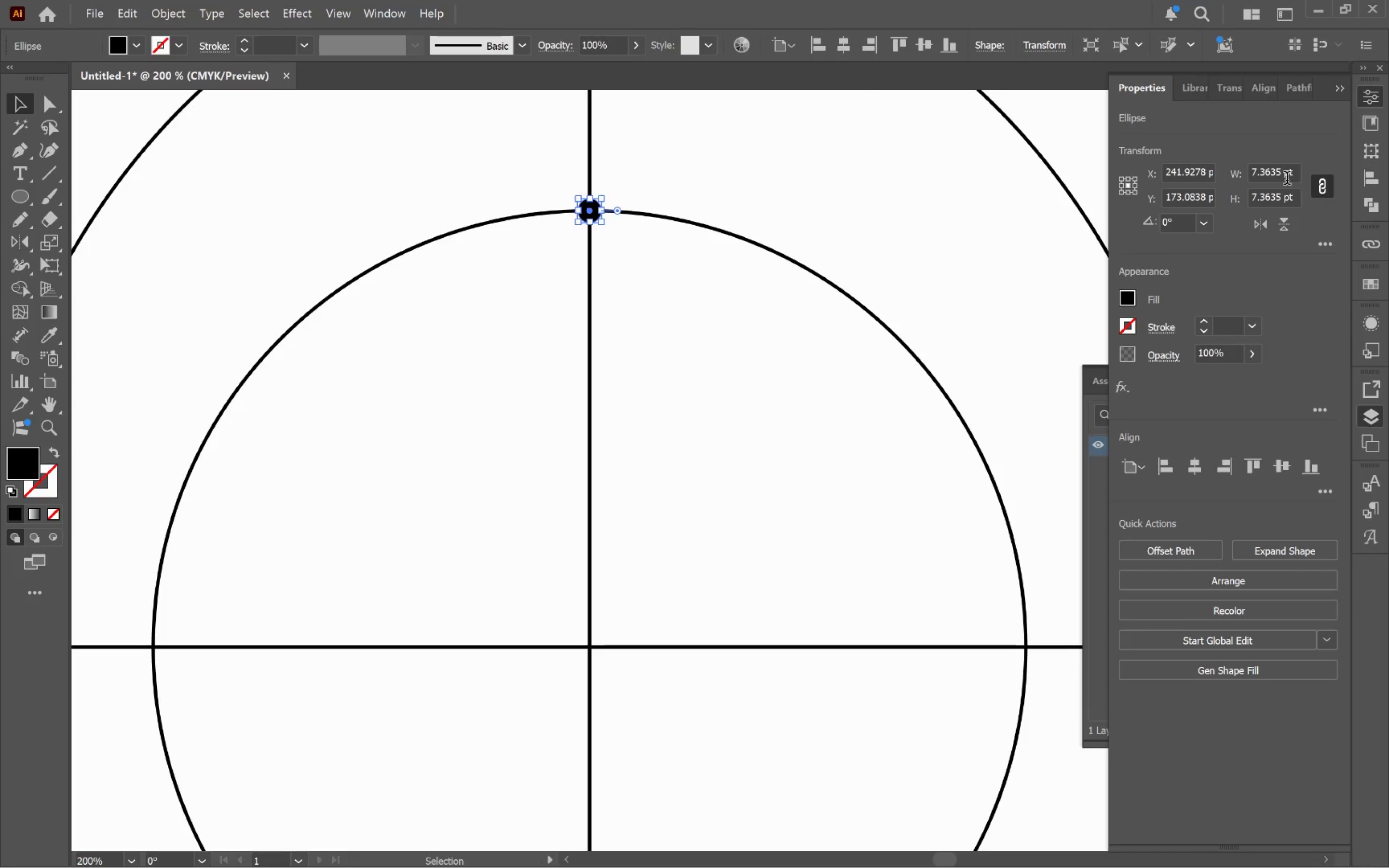 
left_click([1284, 175])
 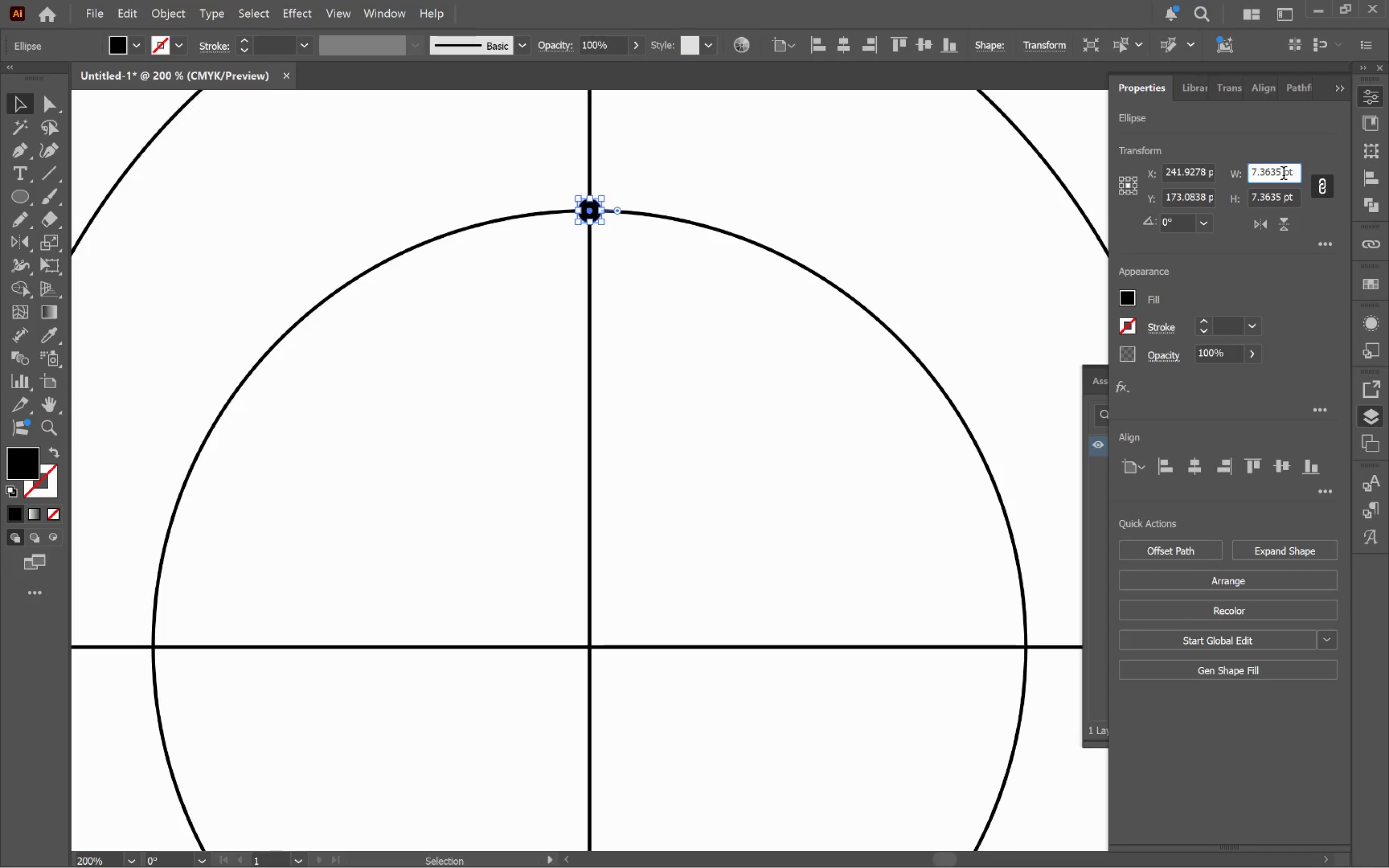 
scroll: coordinate [1283, 175], scroll_direction: down, amount: 1.0
 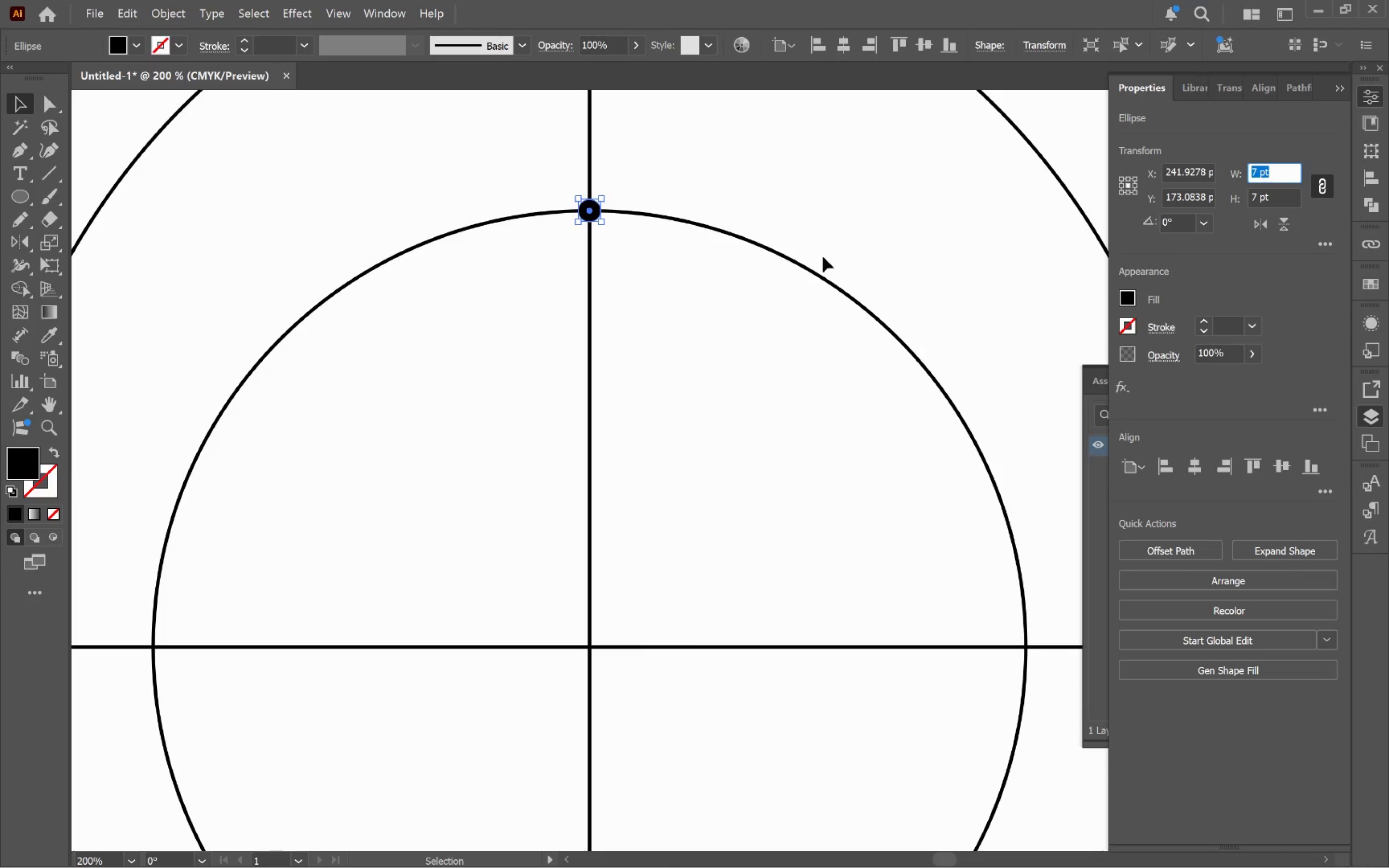 
left_click([765, 166])
 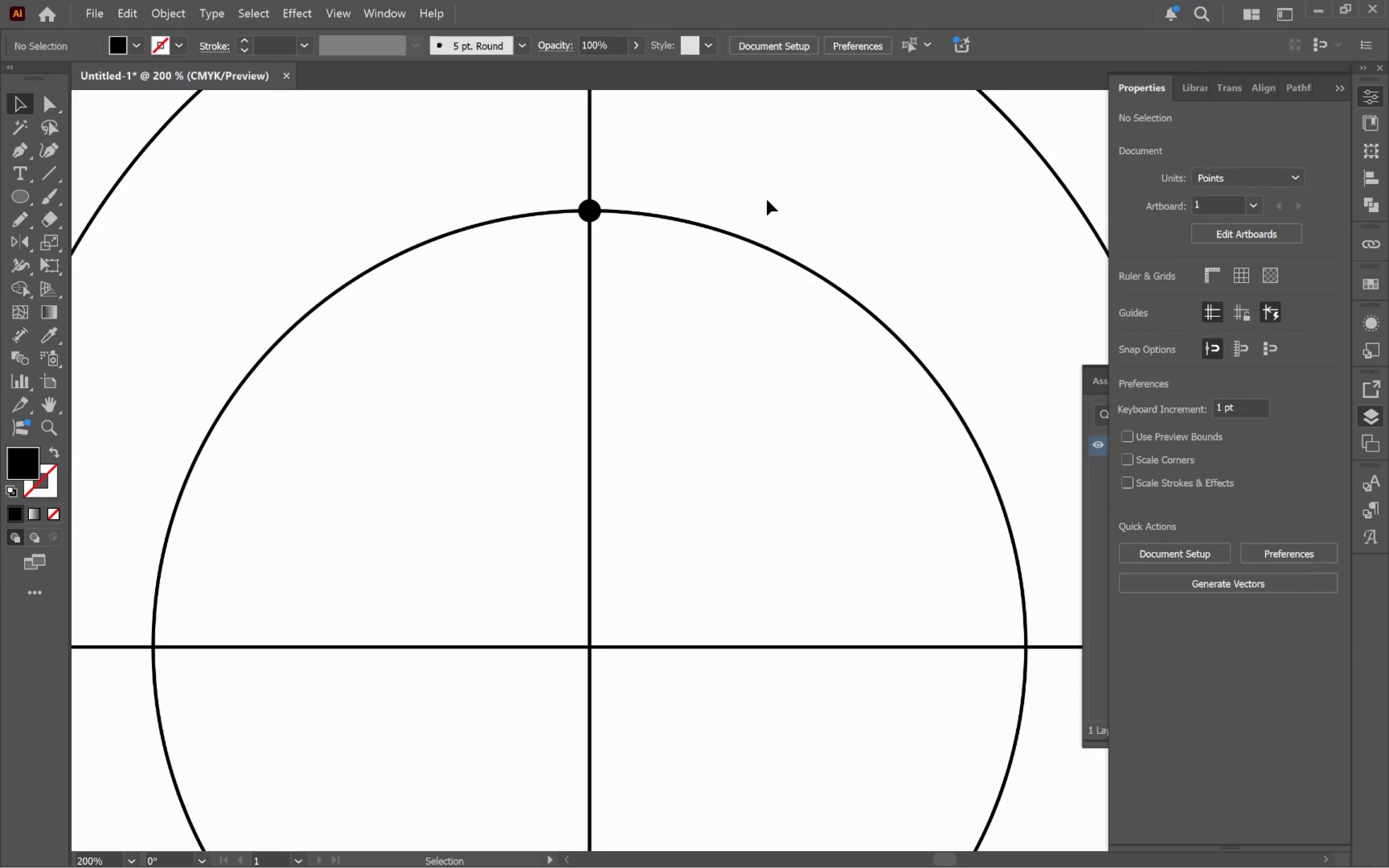 
hold_key(key=AltLeft, duration=0.62)
scroll: coordinate [772, 198], scroll_direction: down, amount: 2.0
 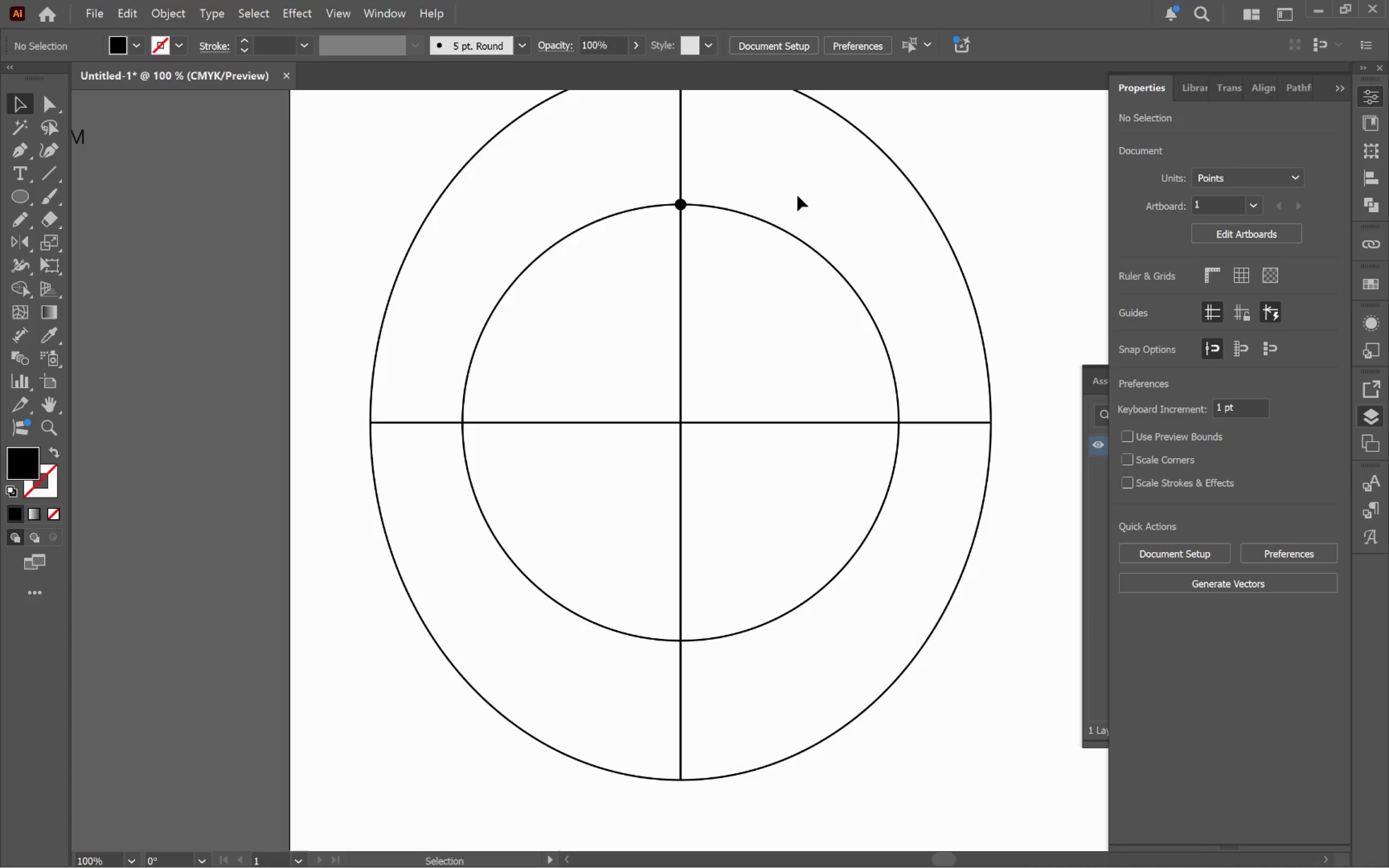 
hold_key(key=Space, duration=1.14)
 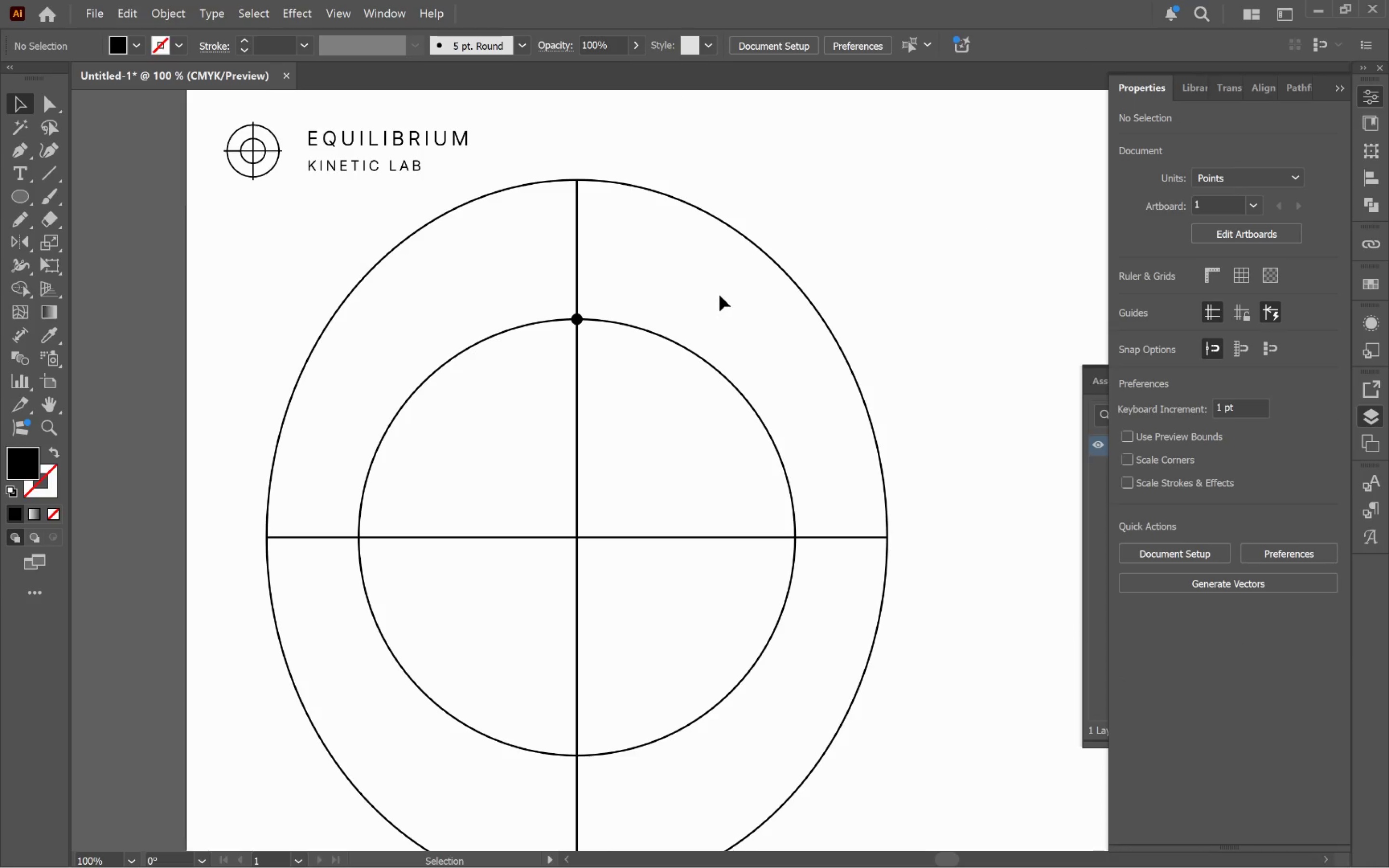 
left_click_drag(start_coordinate=[816, 189], to_coordinate=[713, 303])
 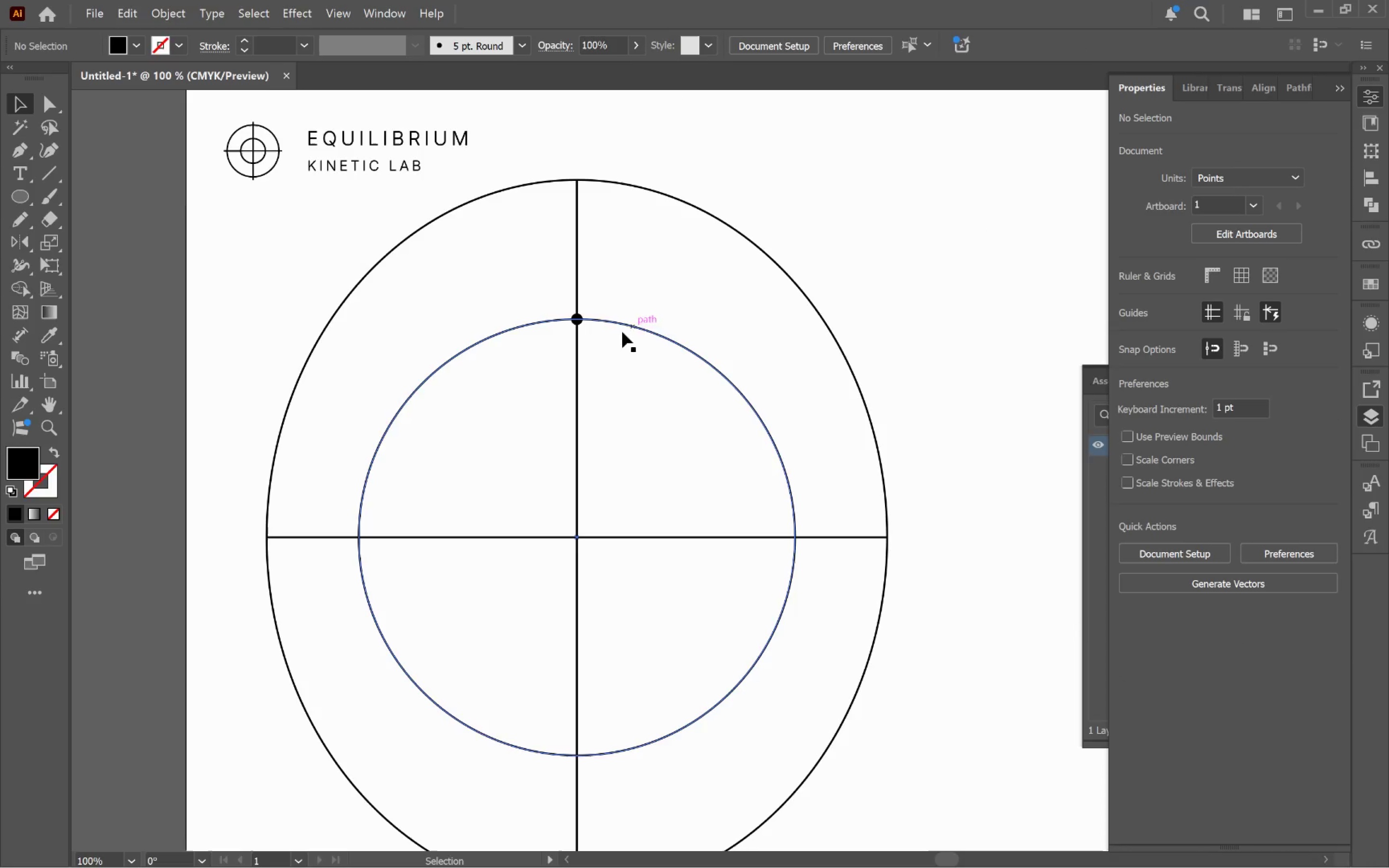 
hold_key(key=AltLeft, duration=0.81)
left_click_drag(start_coordinate=[576, 320], to_coordinate=[392, 527])
 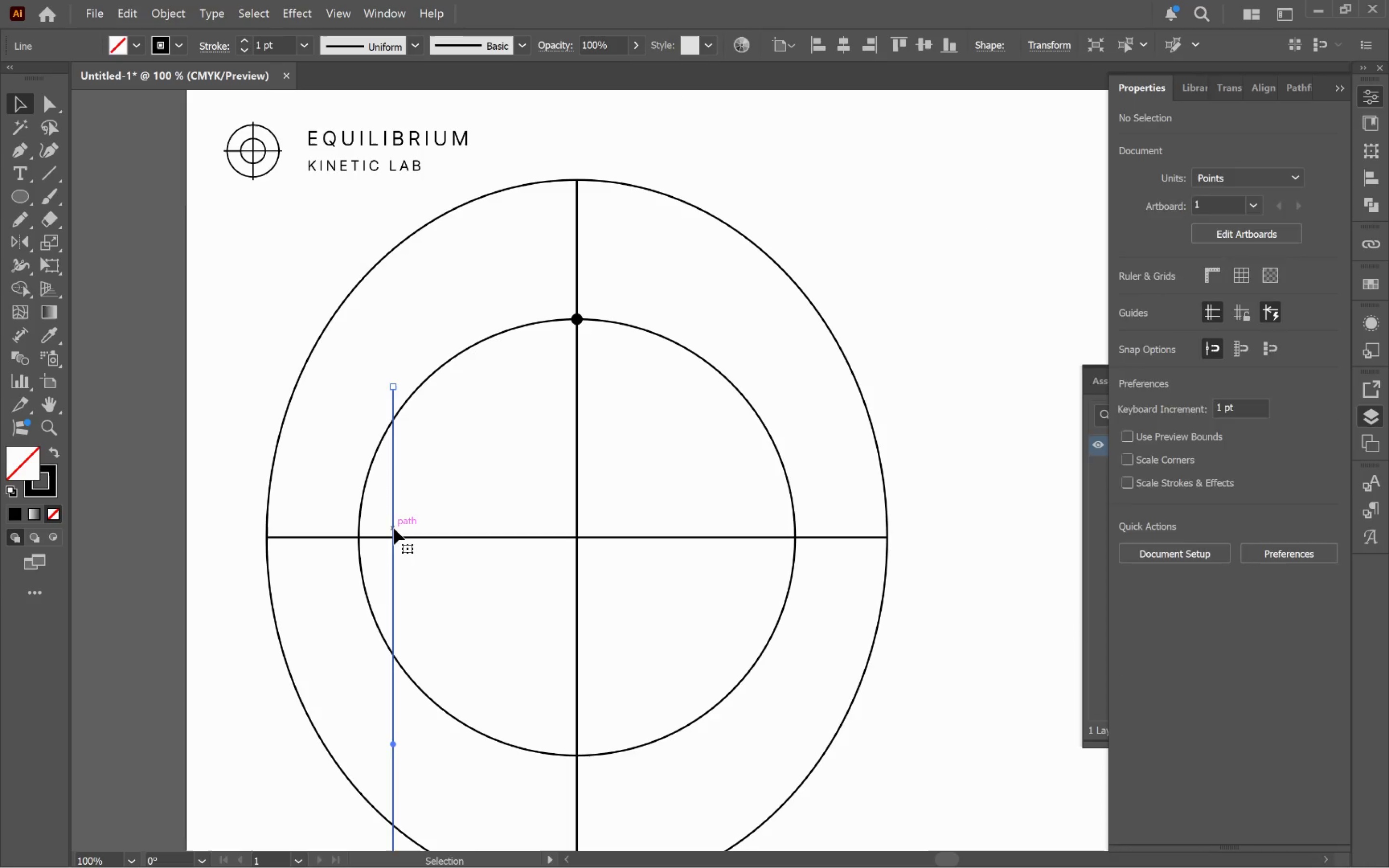 
key(Control+Z)
 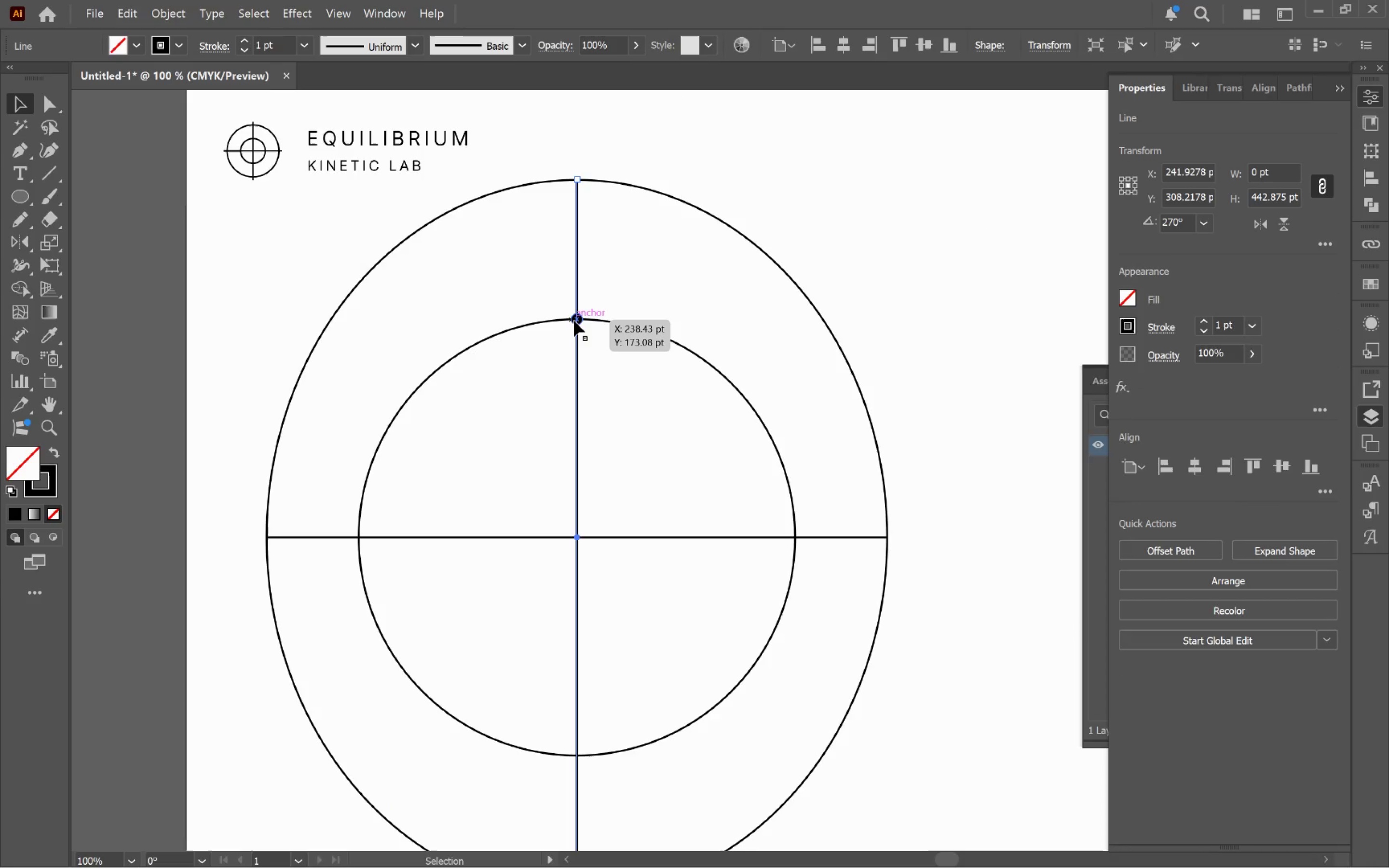 
left_click_drag(start_coordinate=[574, 321], to_coordinate=[353, 538])
 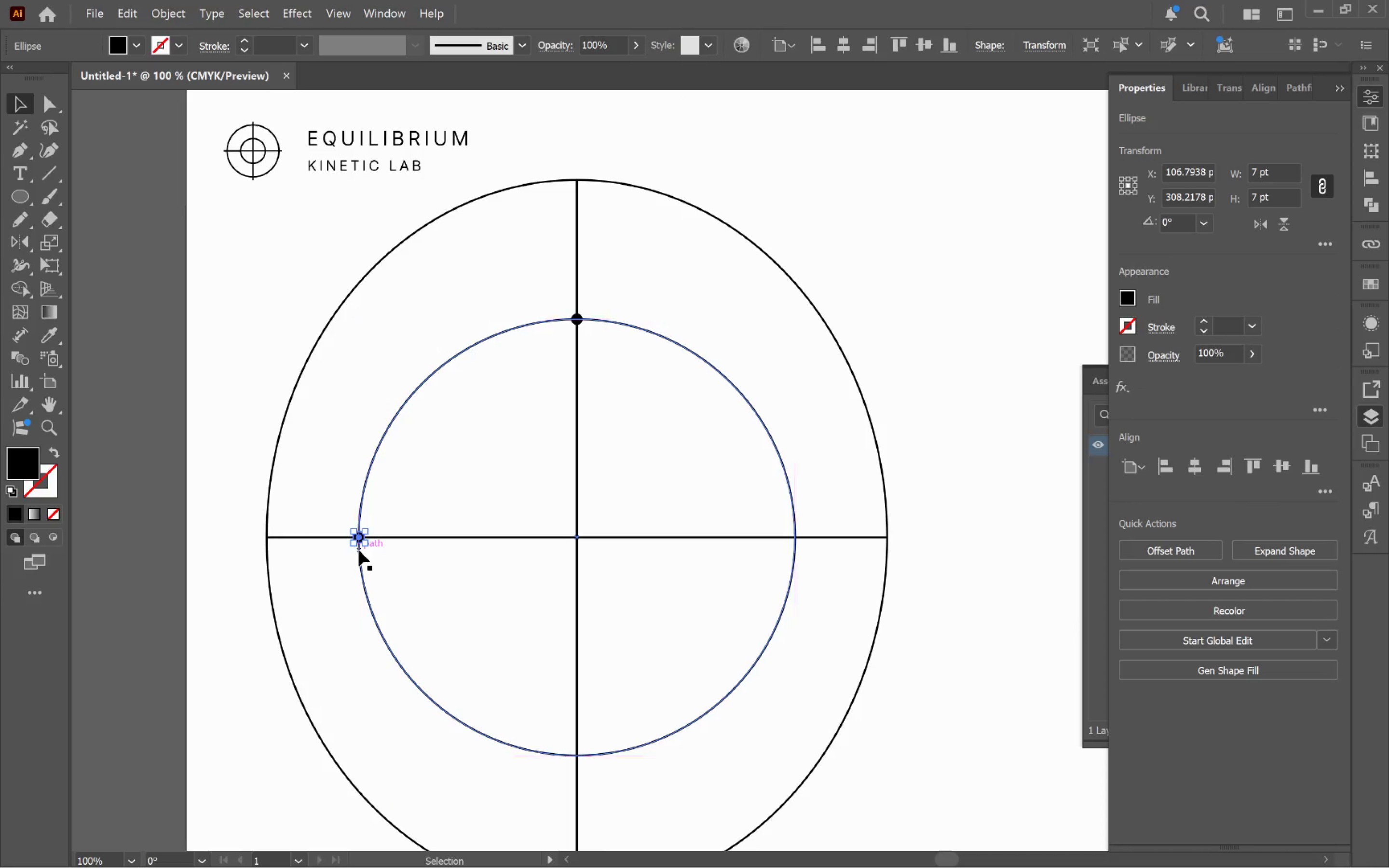 
hold_key(key=AltLeft, duration=2.52)
 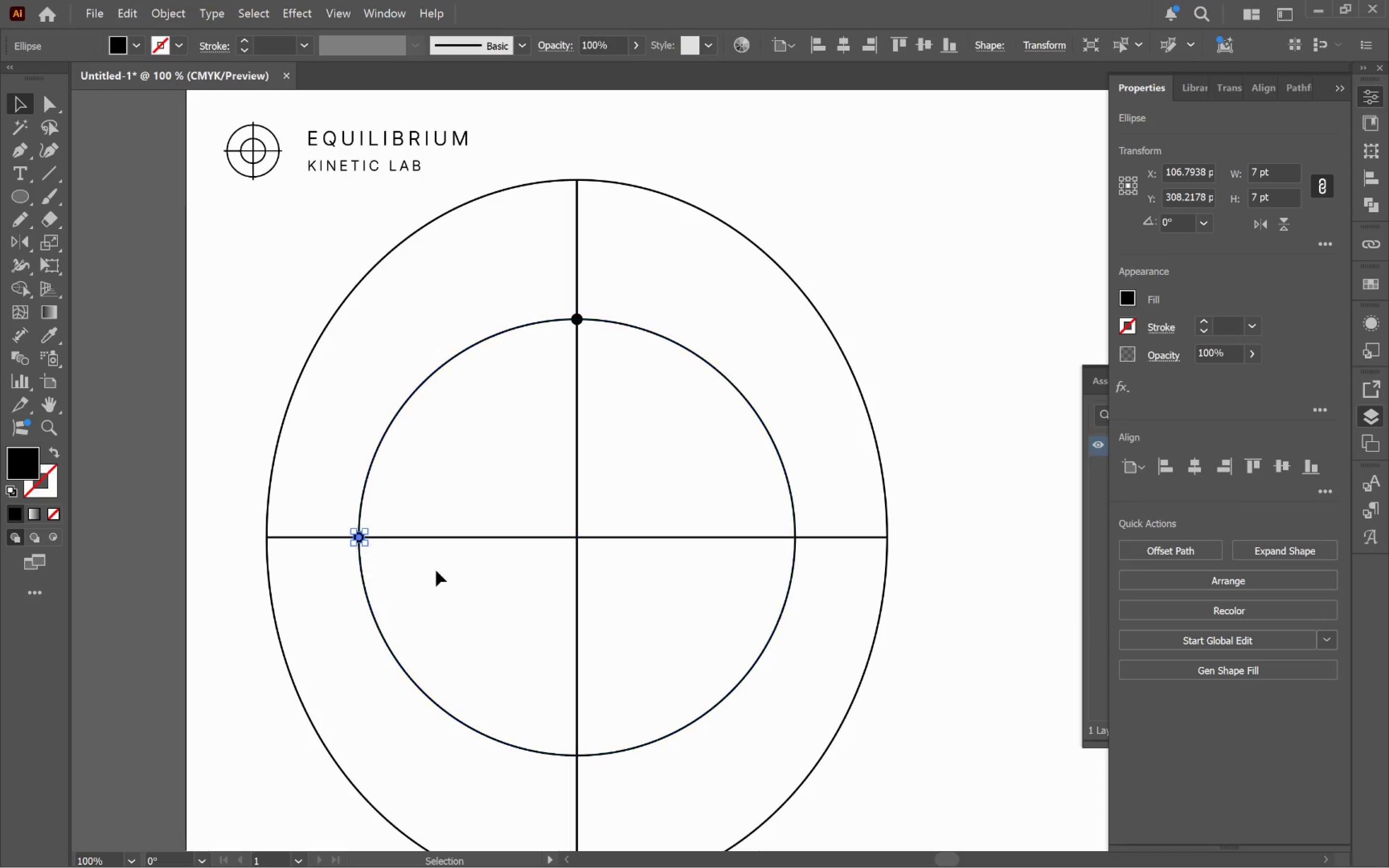 
hold_key(key=Space, duration=0.67)
 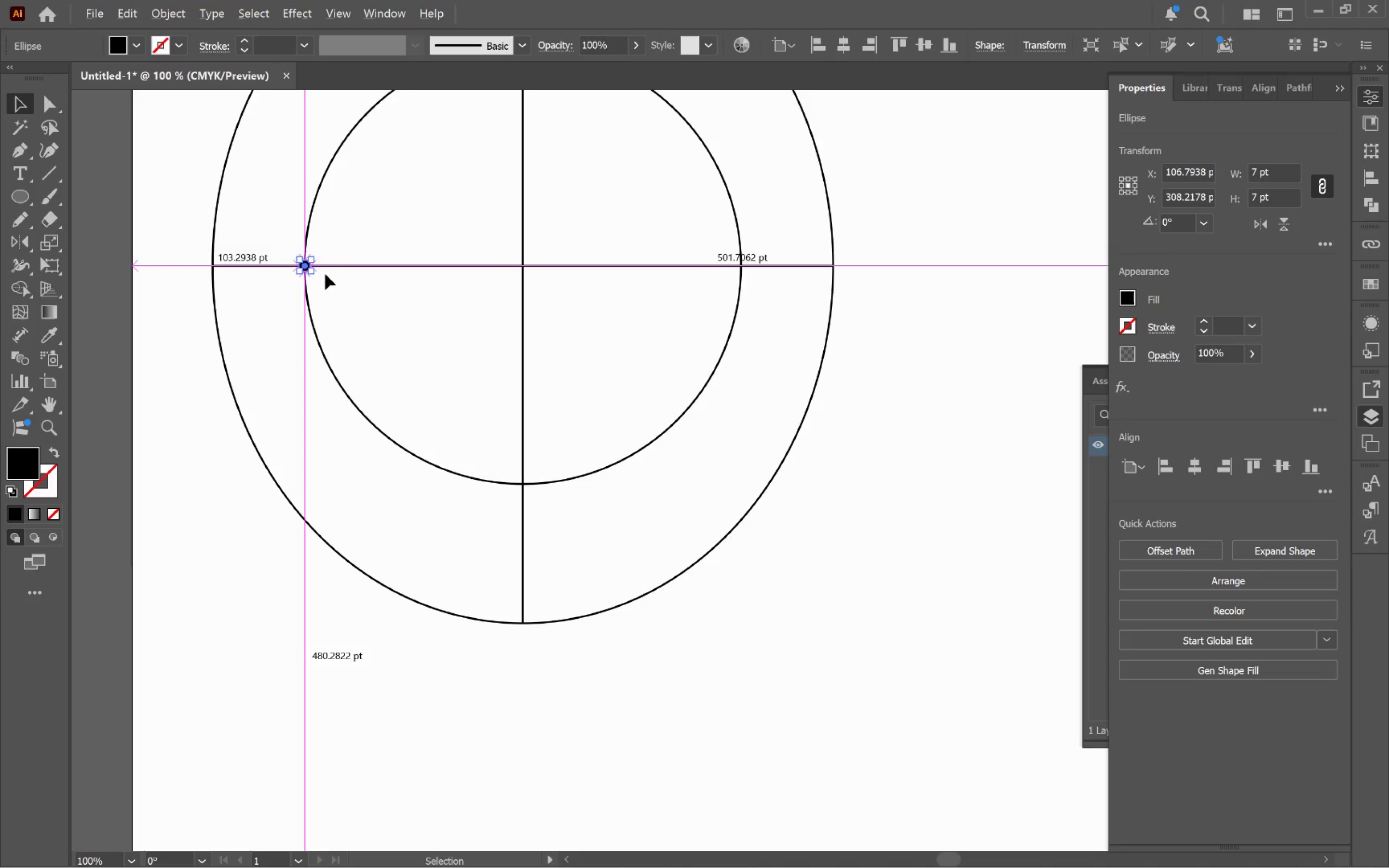 
left_click_drag(start_coordinate=[537, 587], to_coordinate=[483, 315])
 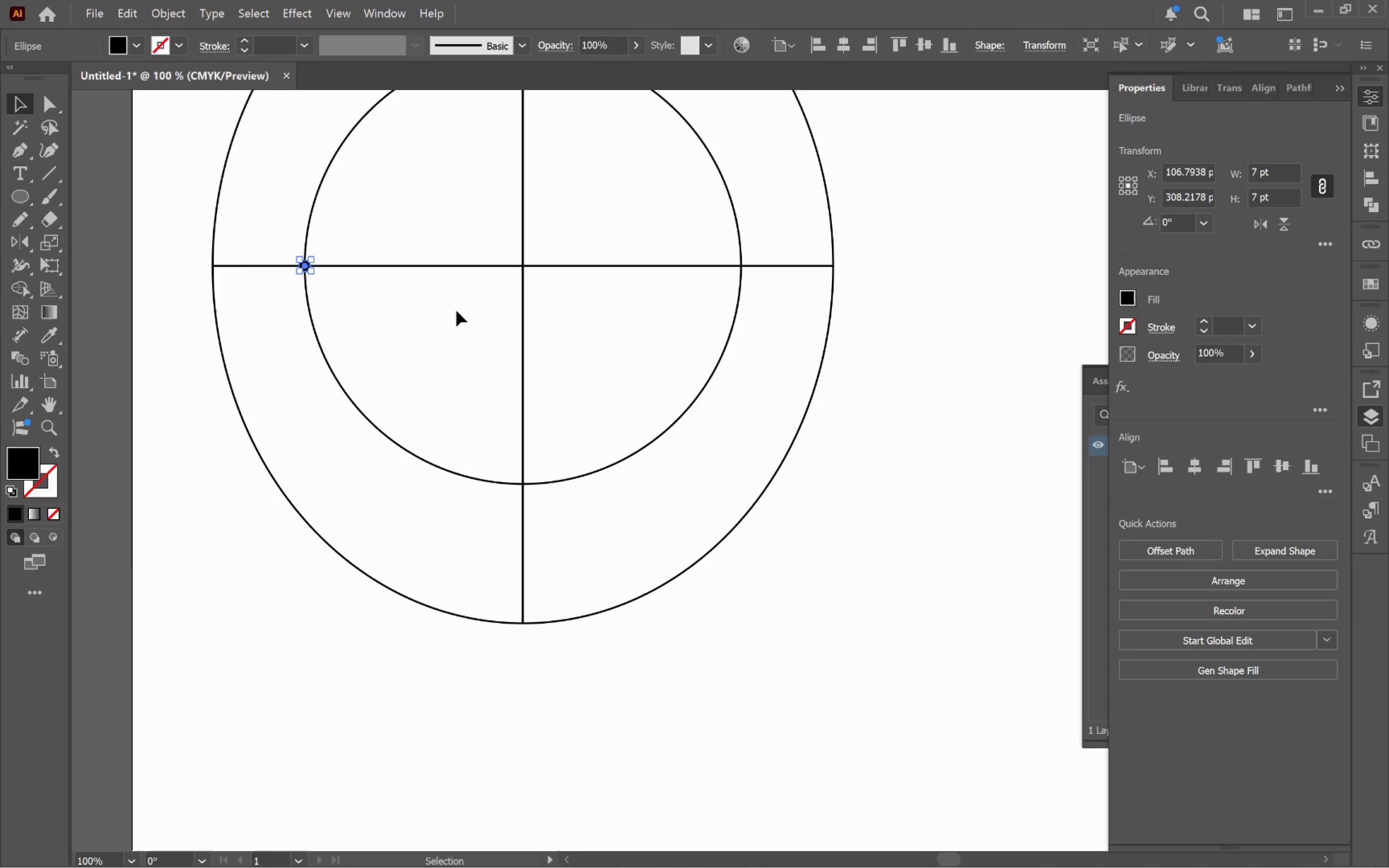 
hold_key(key=AltLeft, duration=9.08)
left_click_drag(start_coordinate=[305, 266], to_coordinate=[523, 486])
 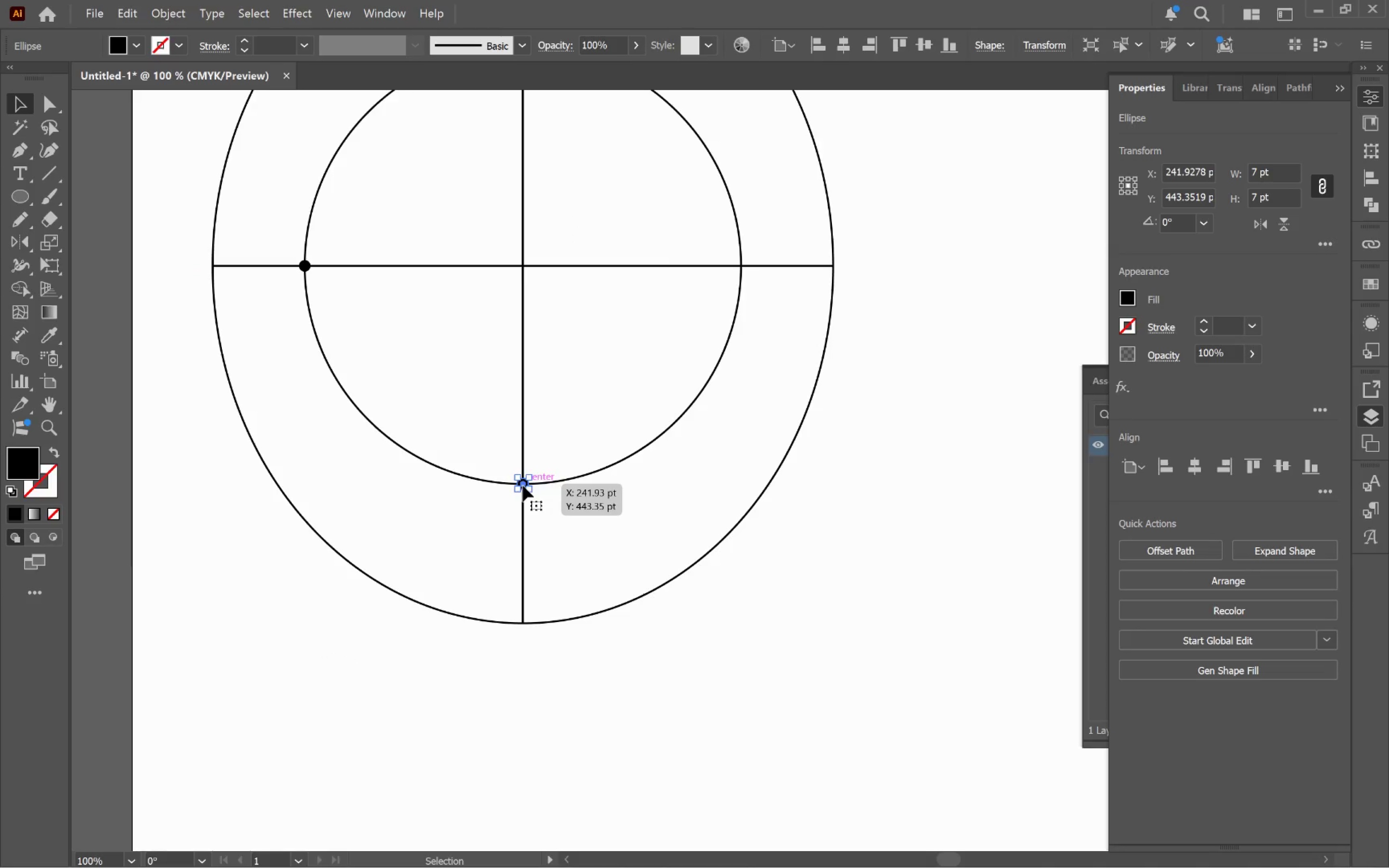 
left_click_drag(start_coordinate=[523, 486], to_coordinate=[741, 265])
 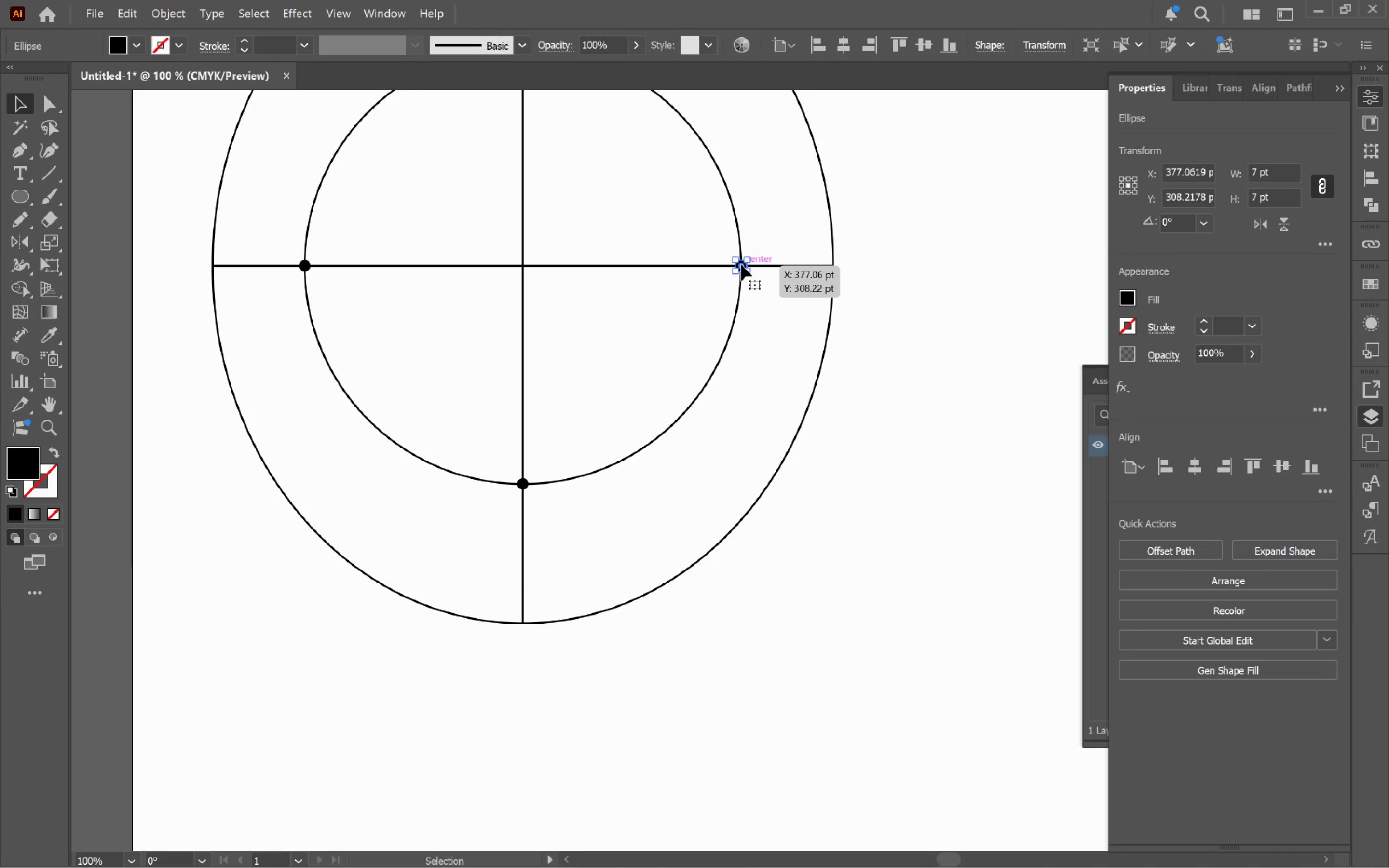 
left_click_drag(start_coordinate=[741, 265], to_coordinate=[523, 264])
 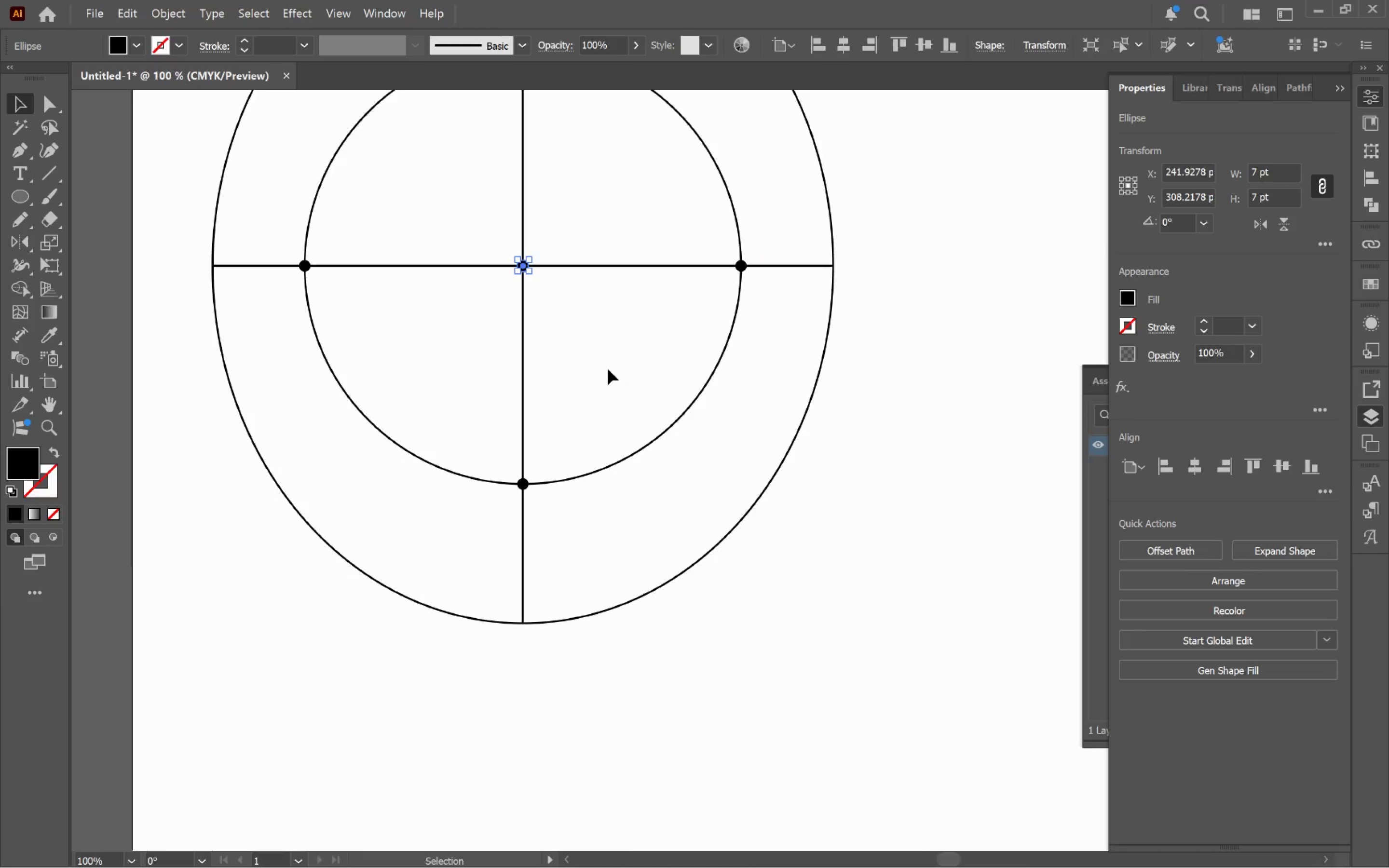 
hold_key(key=Space, duration=0.58)
 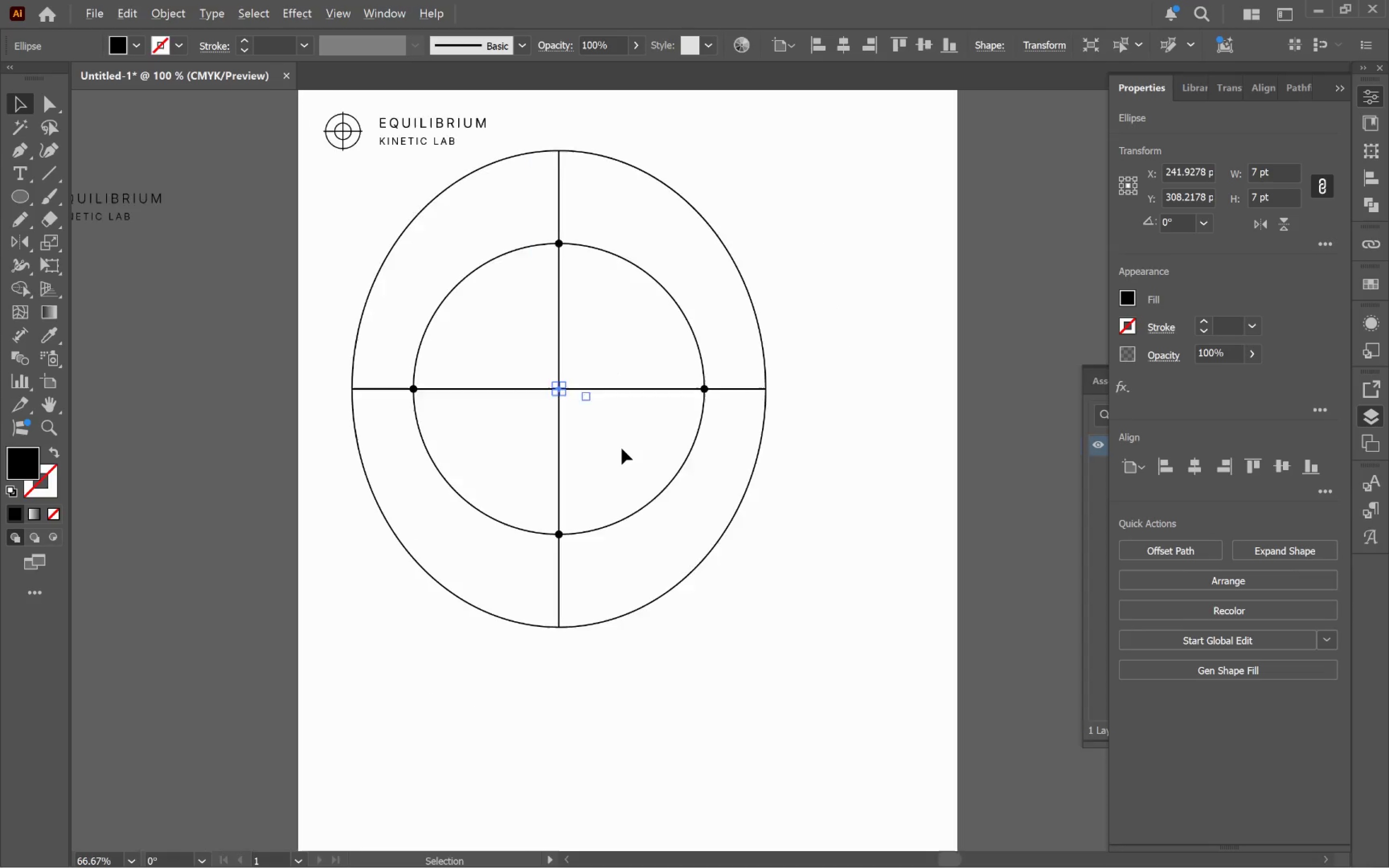 
left_click_drag(start_coordinate=[616, 355], to_coordinate=[621, 448])
 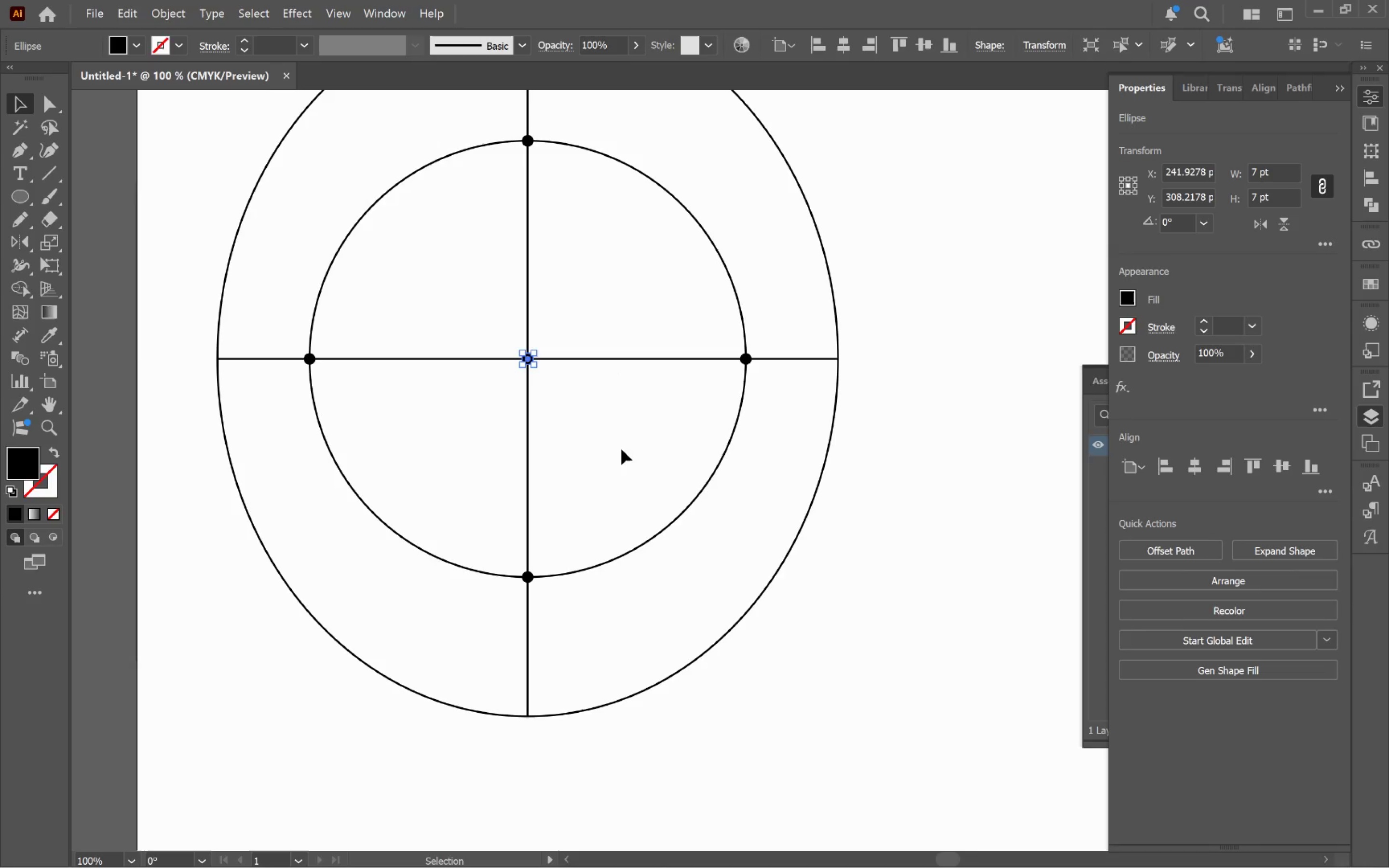 
hold_key(key=AltLeft, duration=0.58)
scroll: coordinate [622, 449], scroll_direction: down, amount: 1.0
 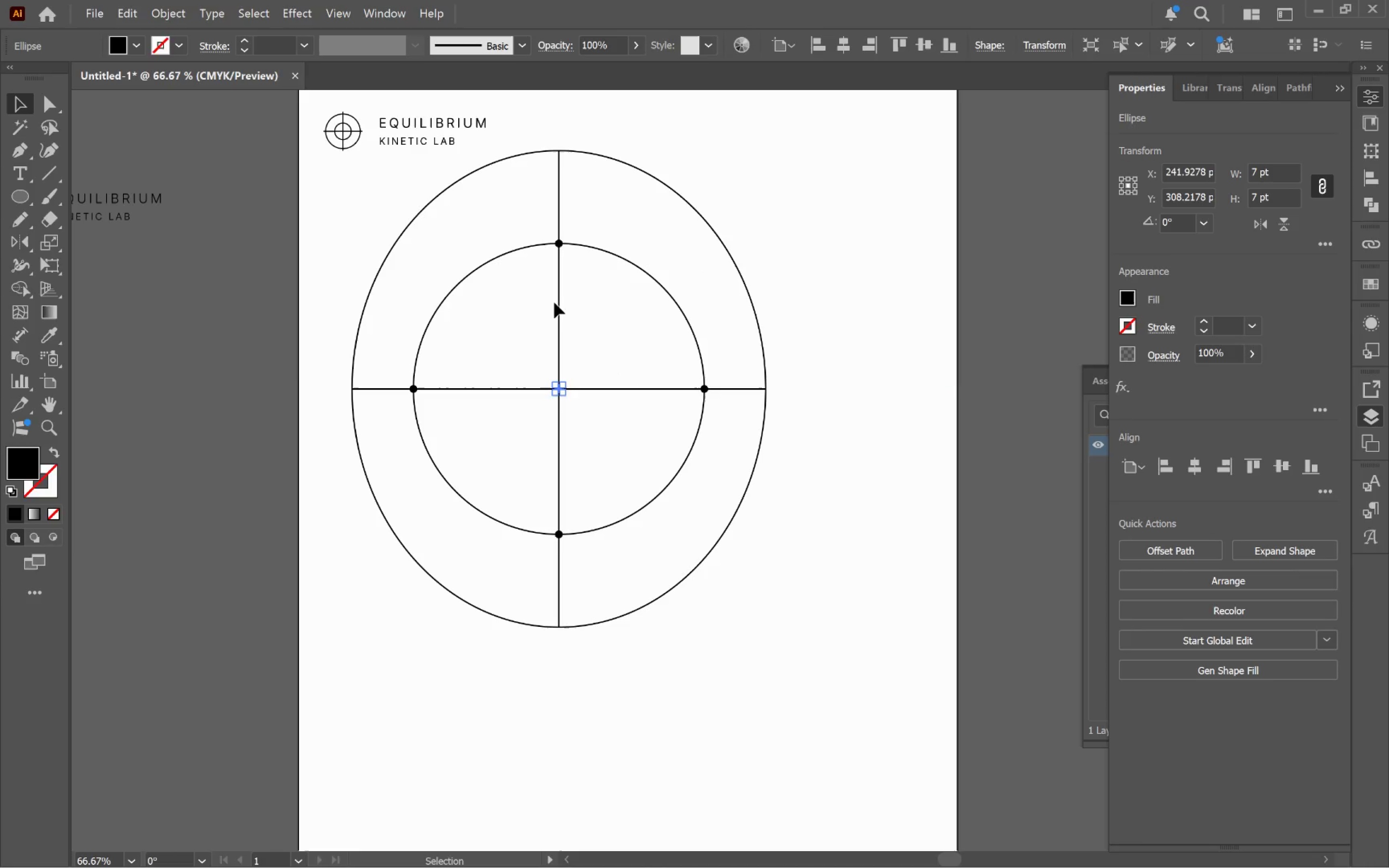 
left_click_drag(start_coordinate=[542, 298], to_coordinate=[577, 313])
 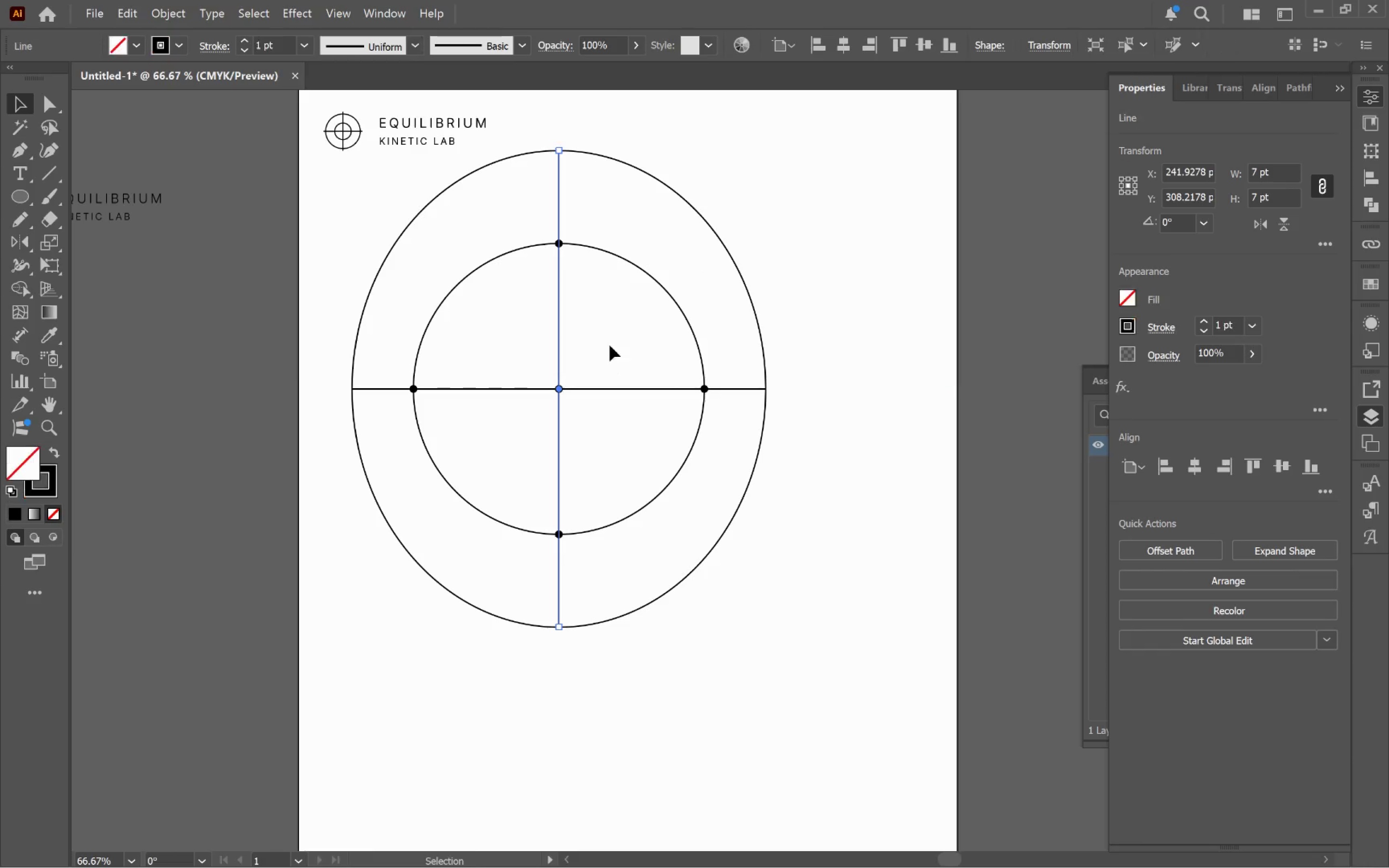 
hold_key(key=ShiftLeft, duration=0.66)
left_click_drag(start_coordinate=[635, 365], to_coordinate=[655, 417])
 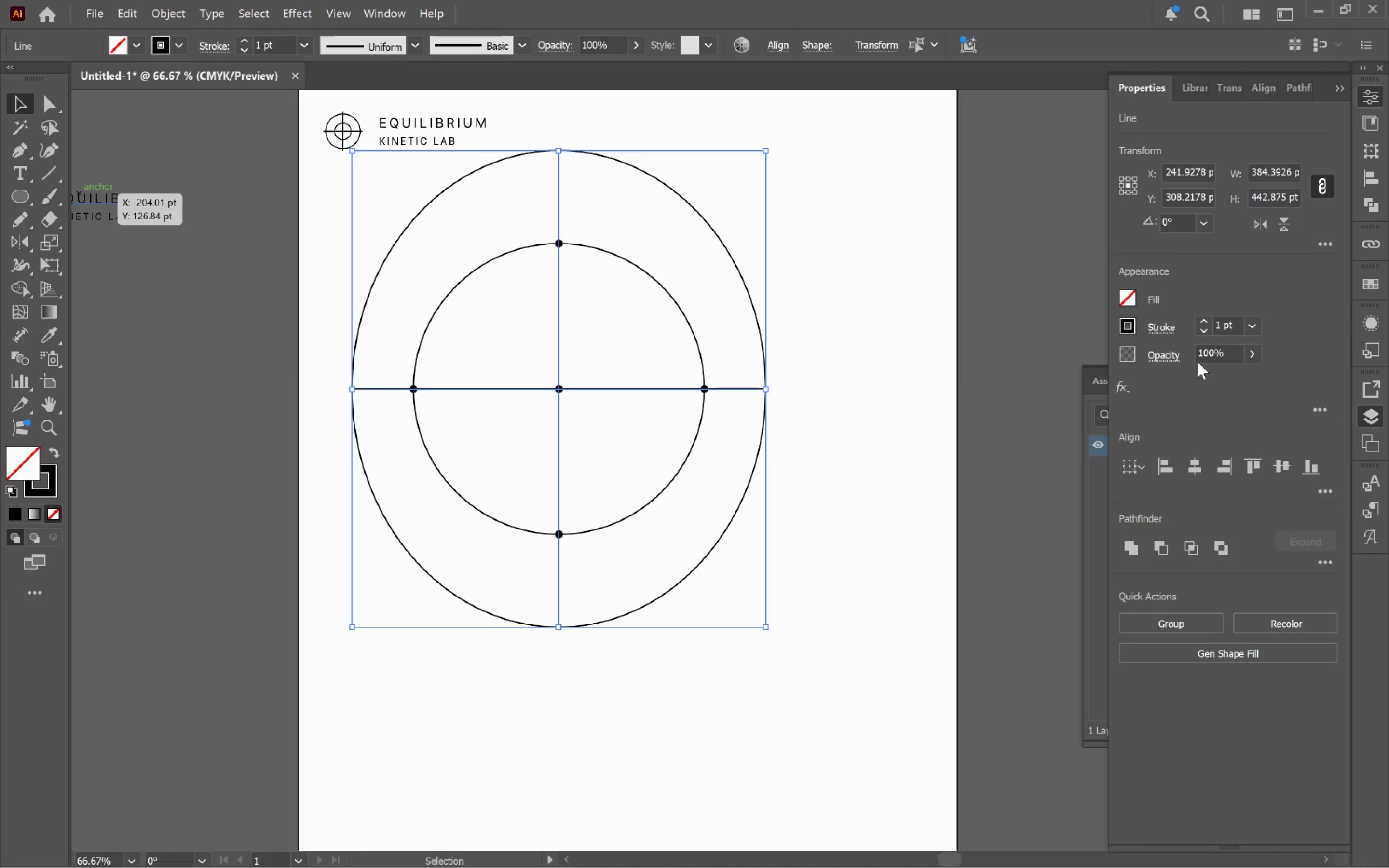 
left_click([1257, 326])
 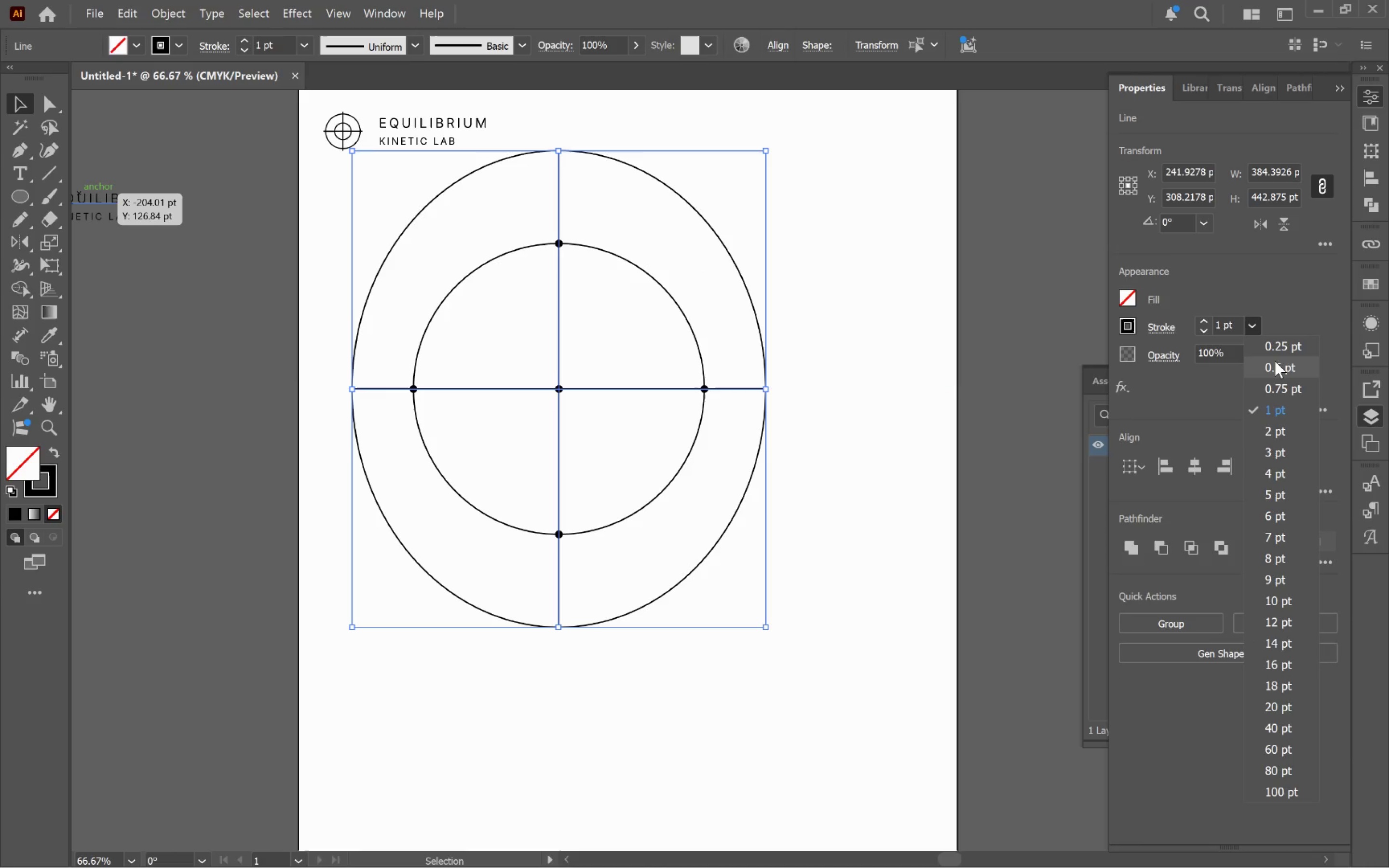 
left_click([1275, 361])
 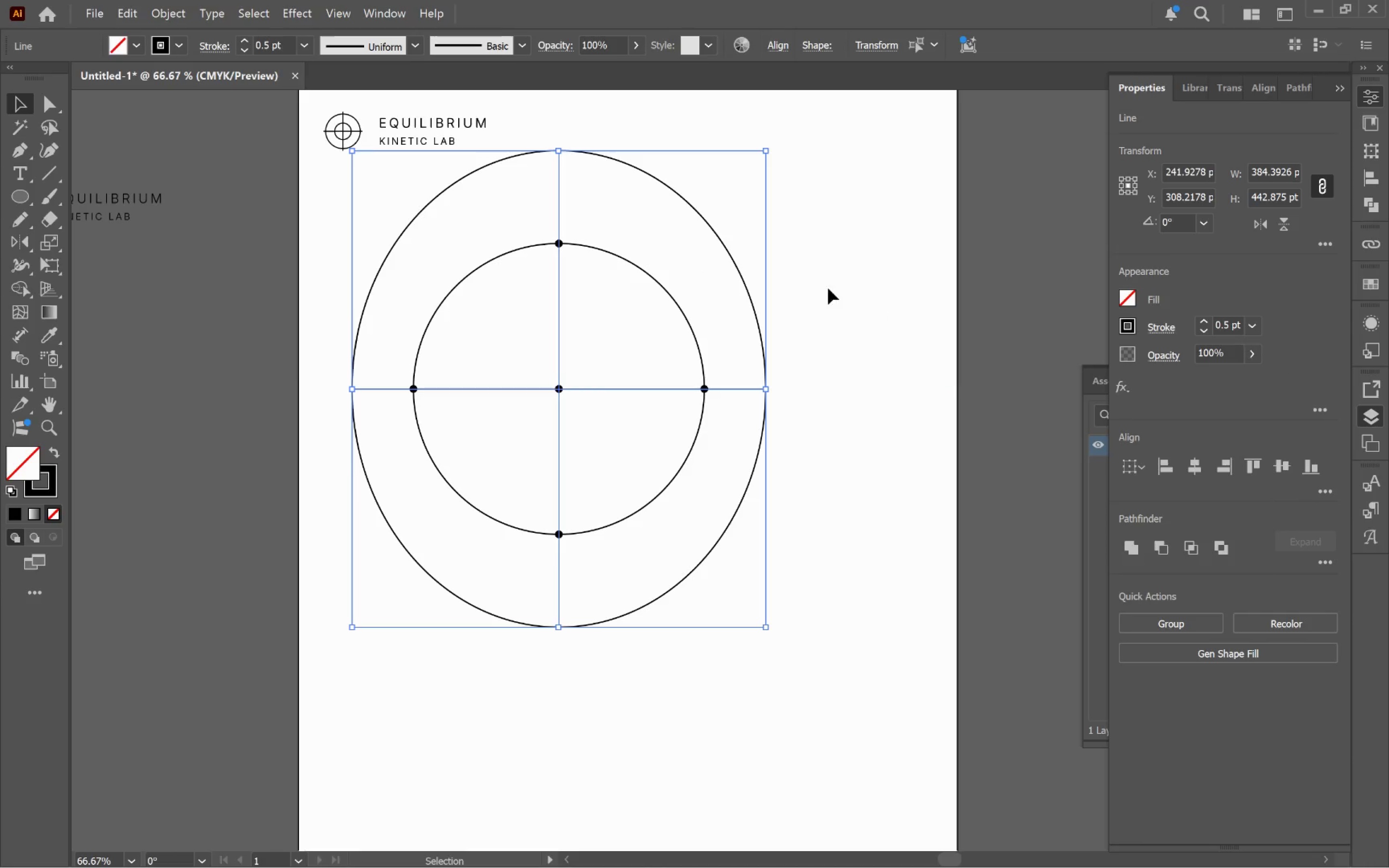 
left_click([817, 282])
 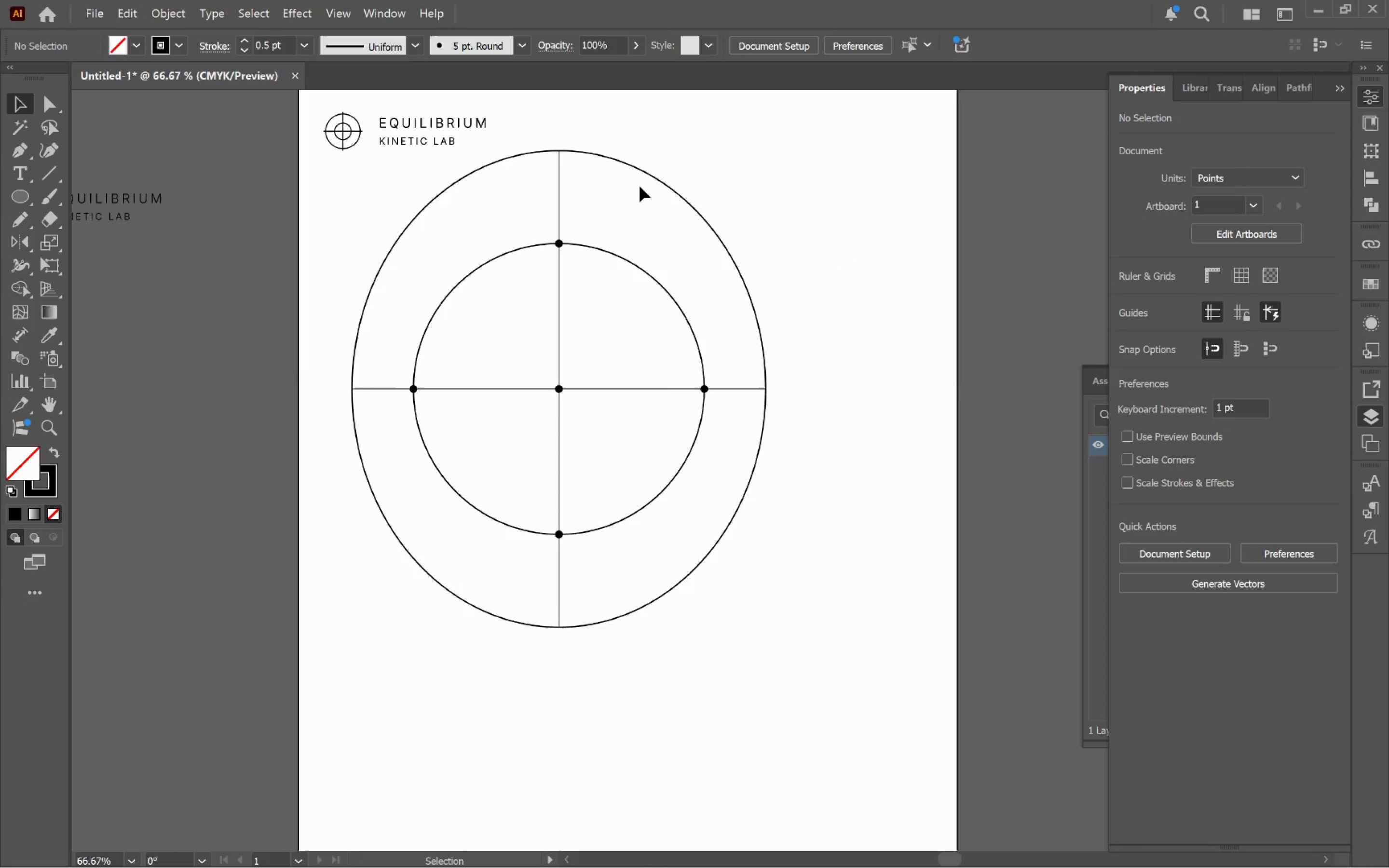 
left_click_drag(start_coordinate=[334, 198], to_coordinate=[876, 666])
 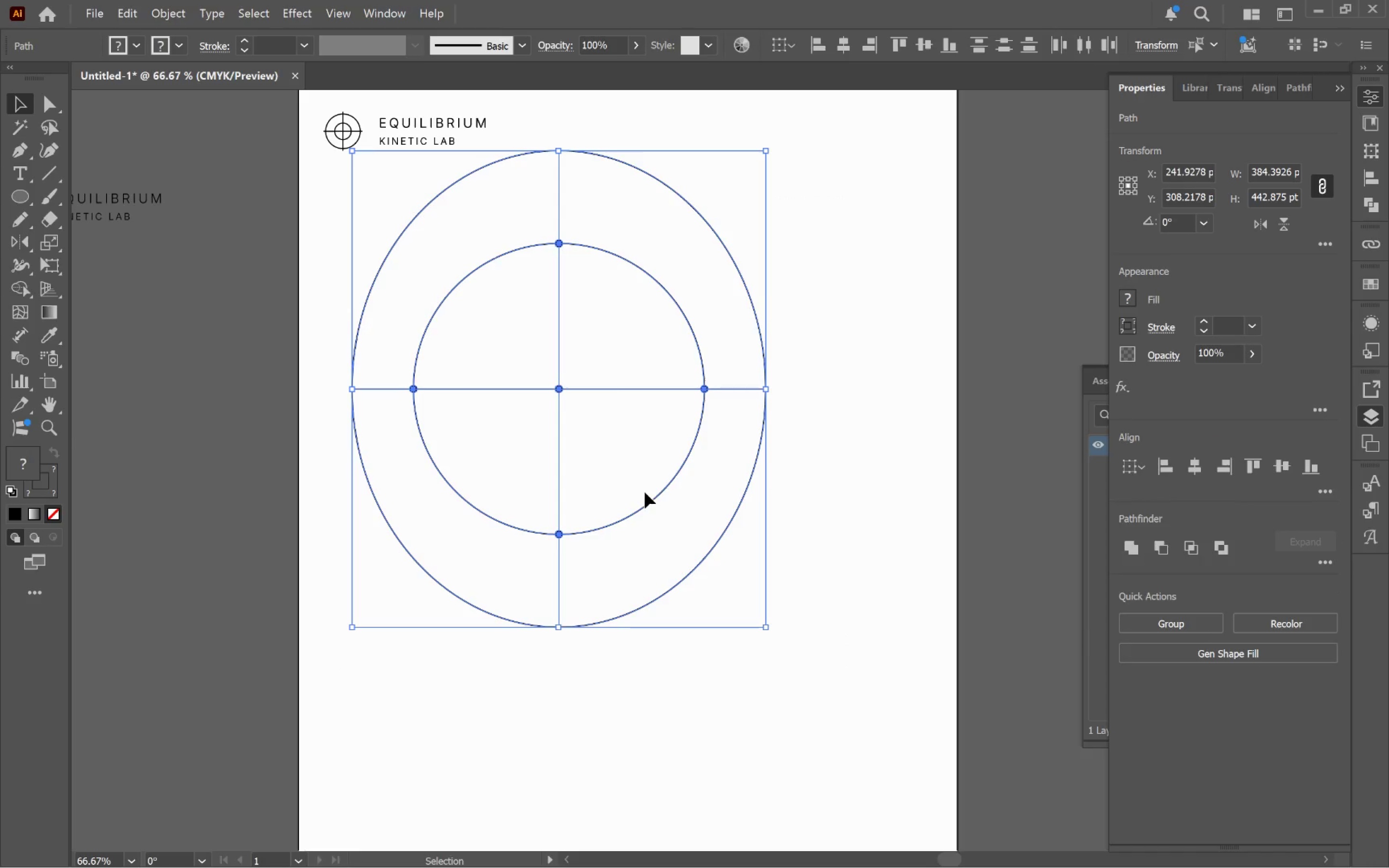 
left_click_drag(start_coordinate=[649, 499], to_coordinate=[817, 417])
 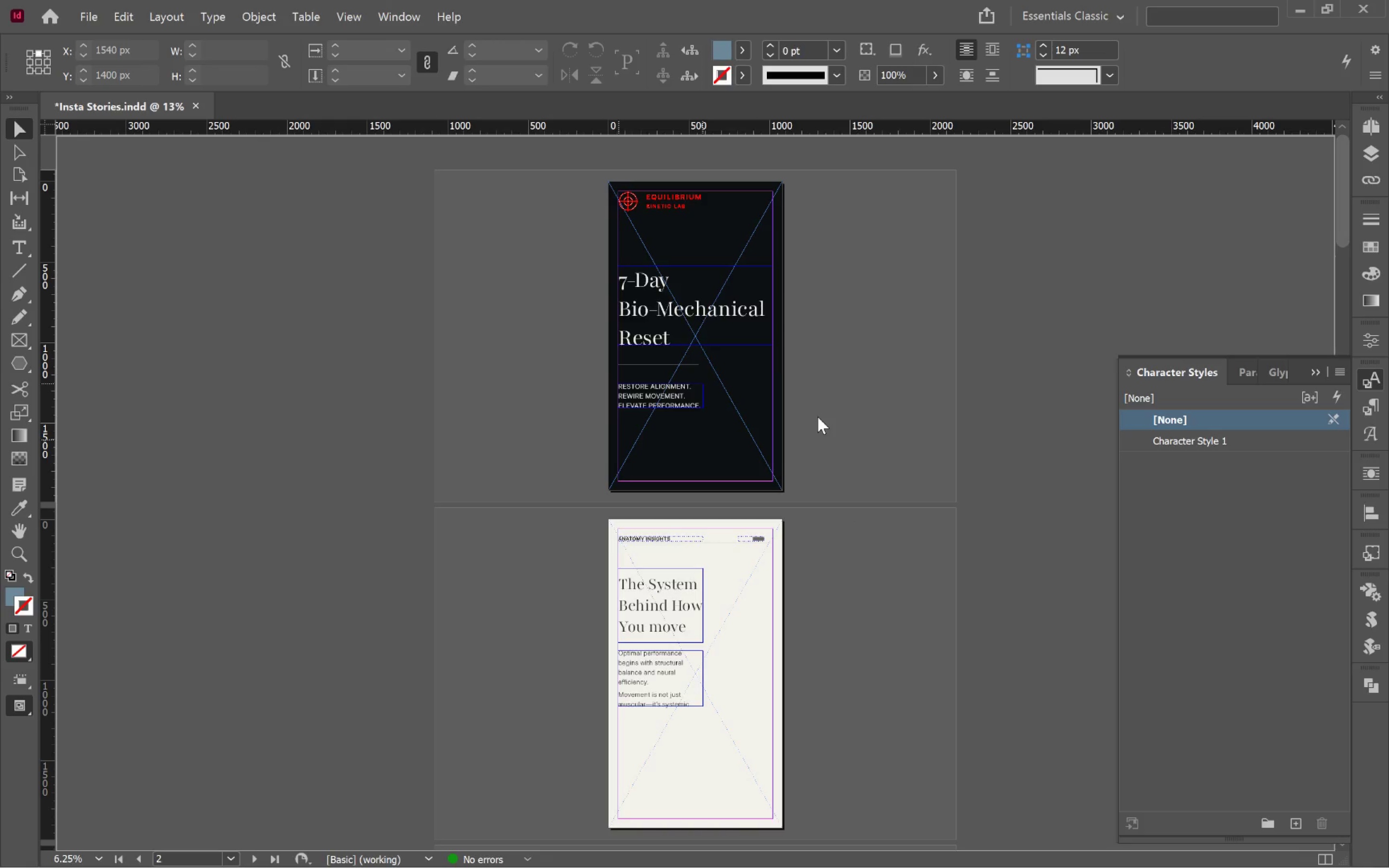 
key(Alt+Tab)
 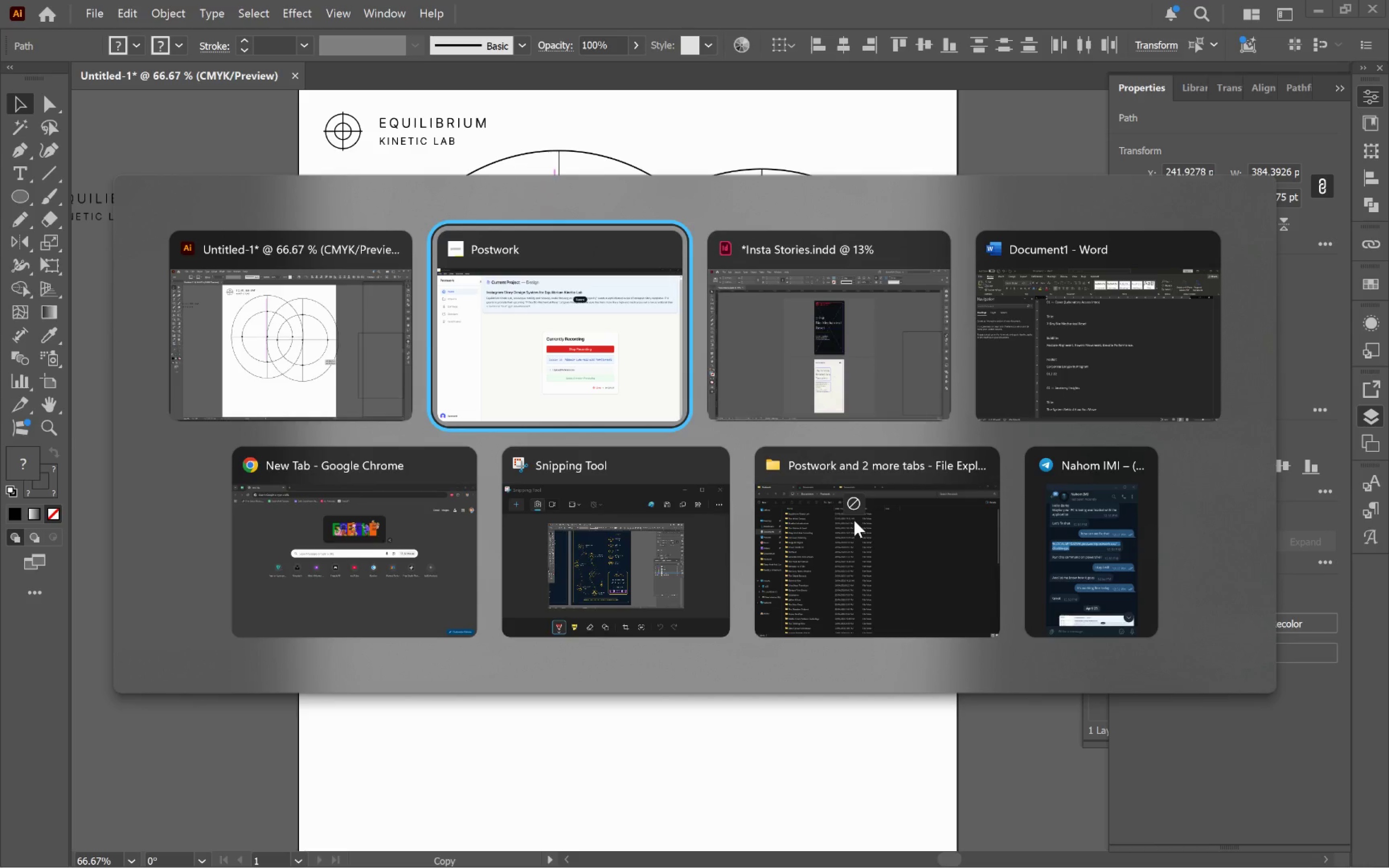 
key(Alt+Tab)
 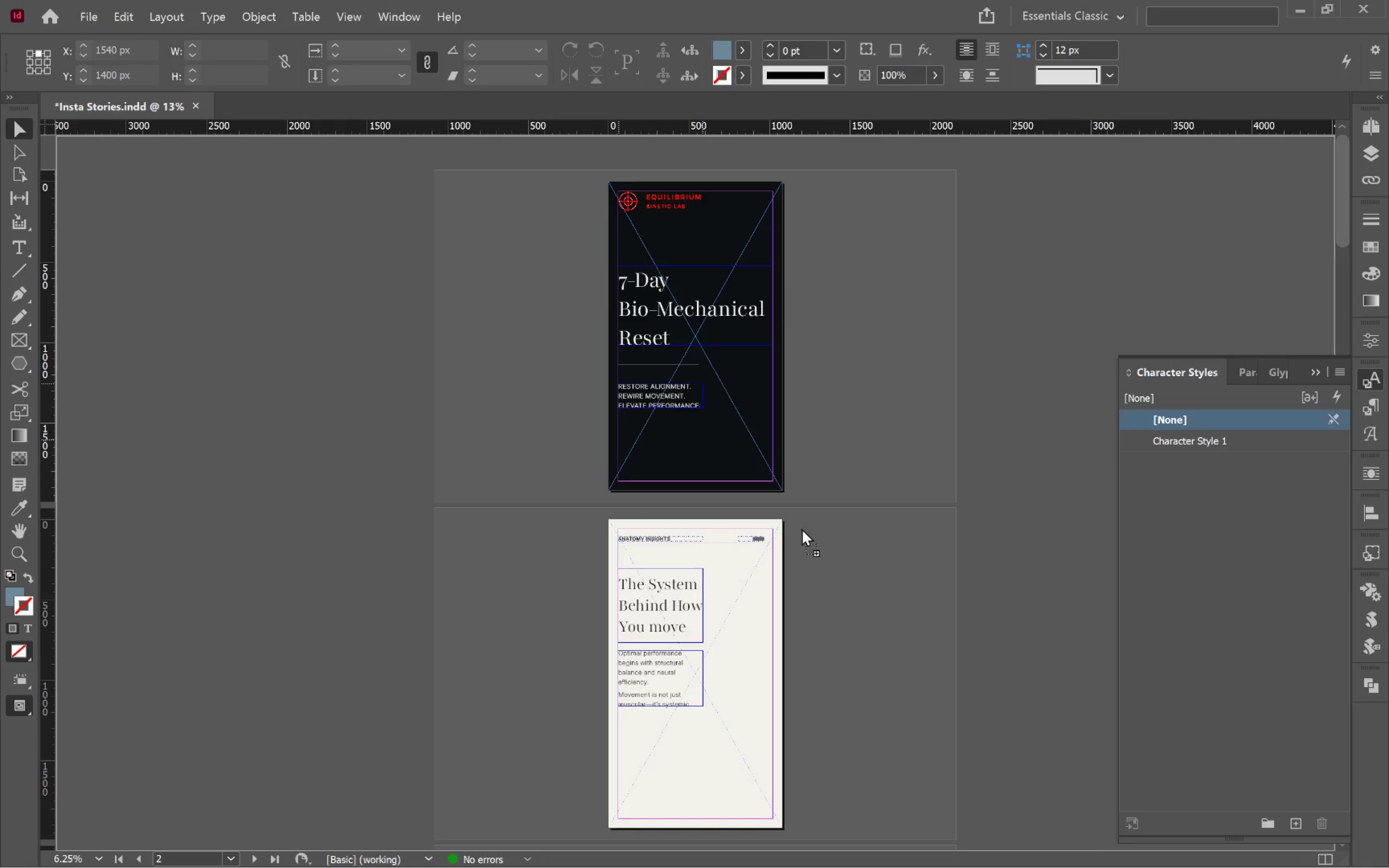 
hold_key(key=ShiftLeft, duration=1.66)
 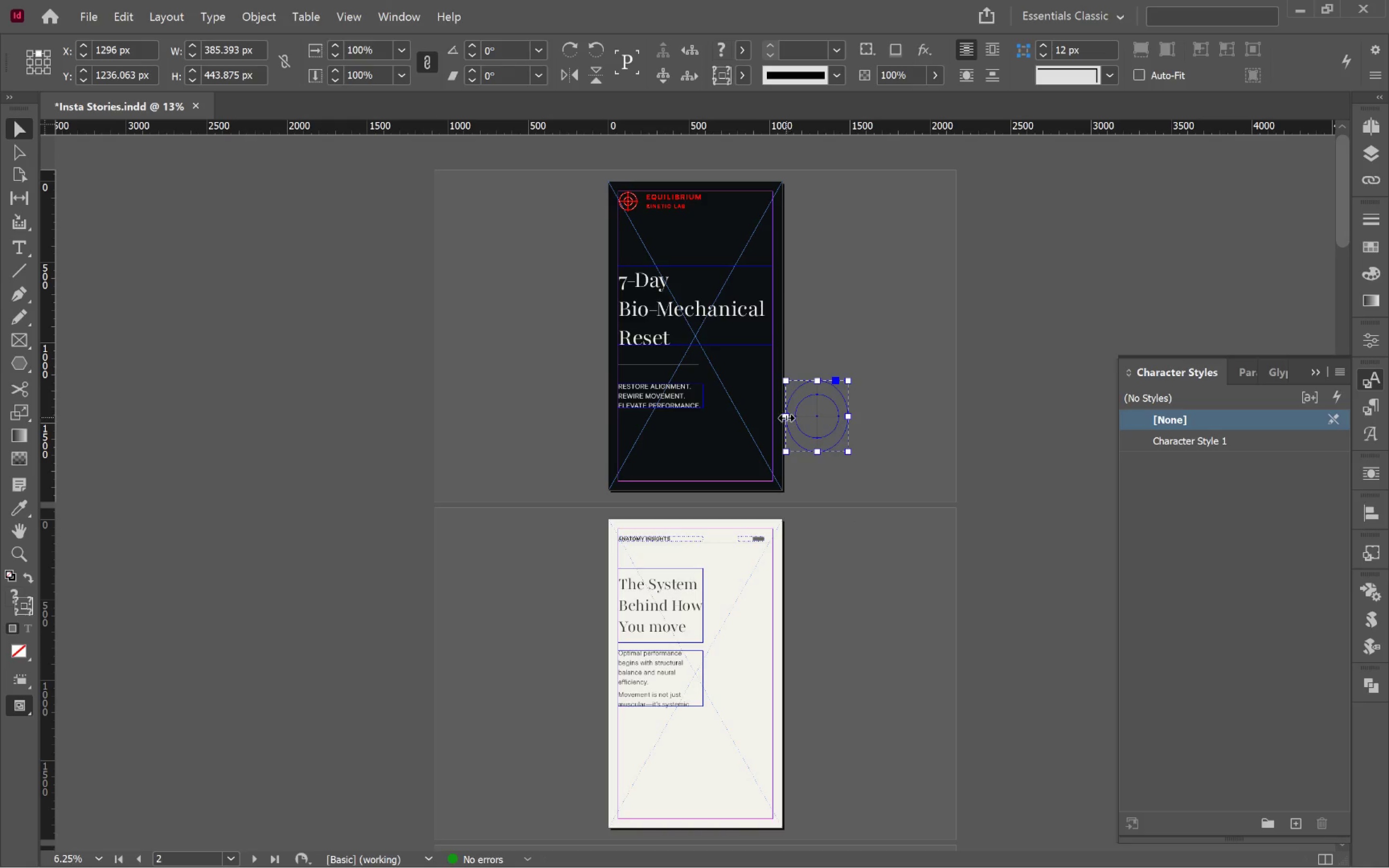 
left_click_drag(start_coordinate=[786, 416], to_coordinate=[724, 422])
 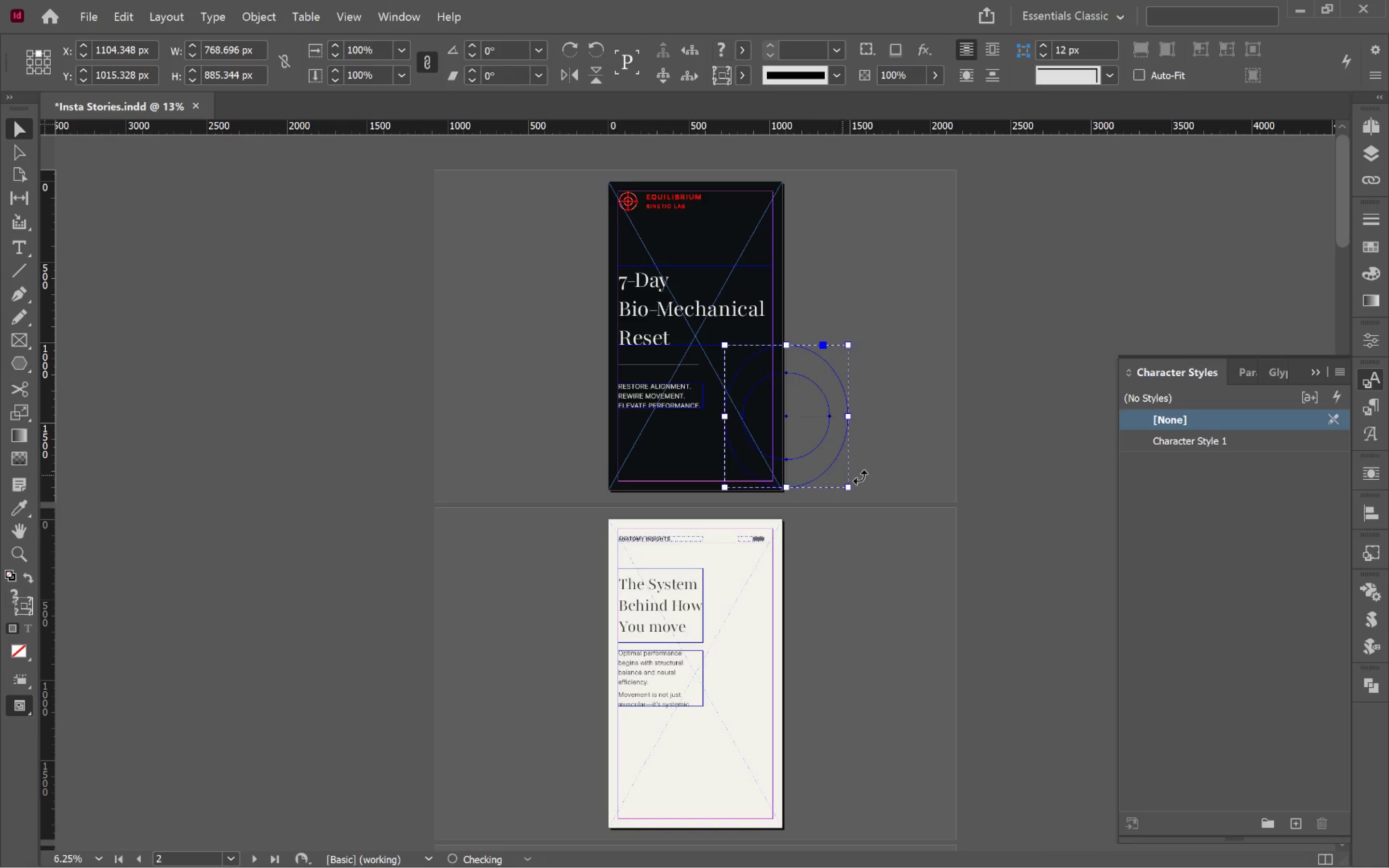 
hold_key(key=ShiftLeft, duration=1.75)
 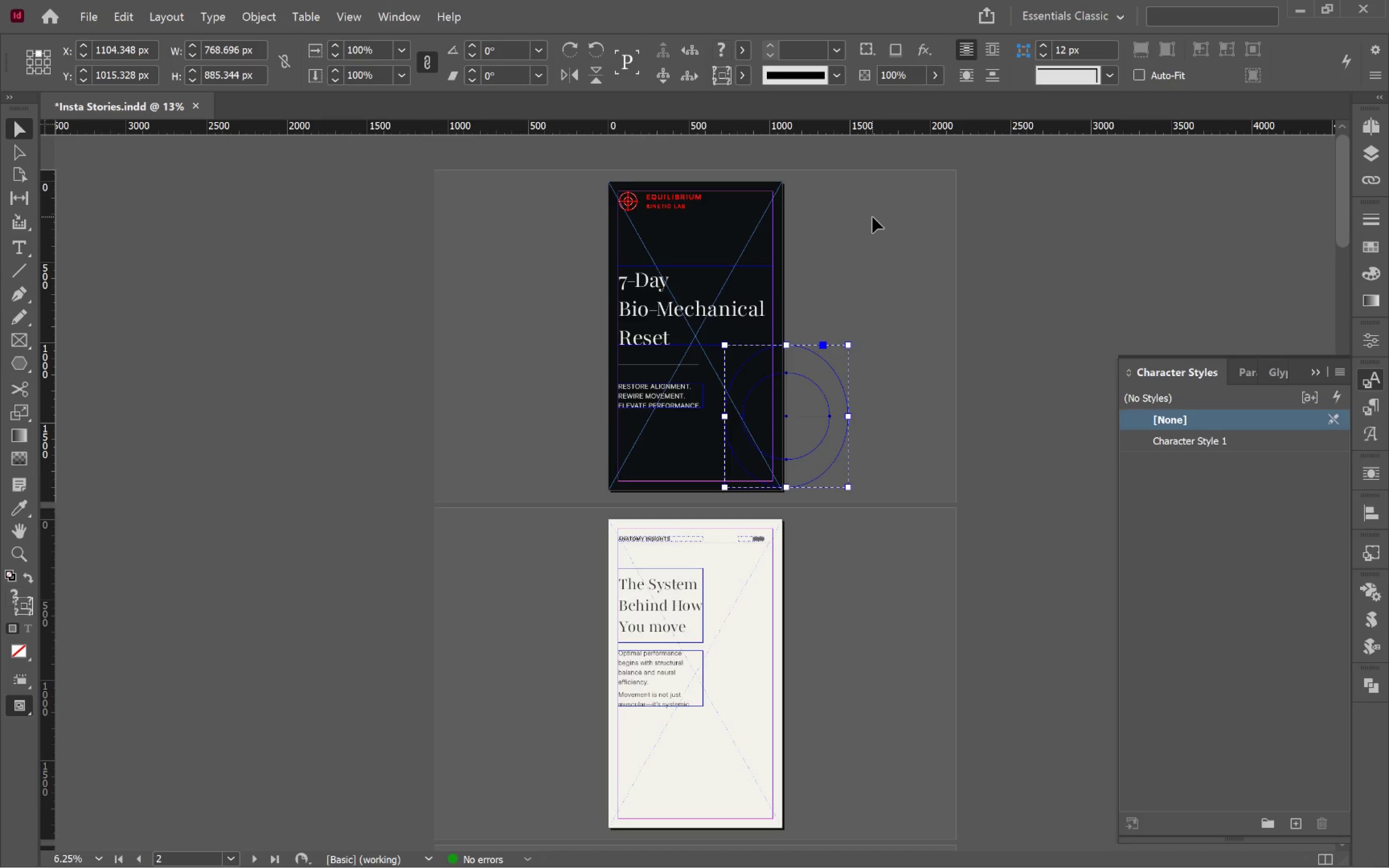 
wait(11.11)
 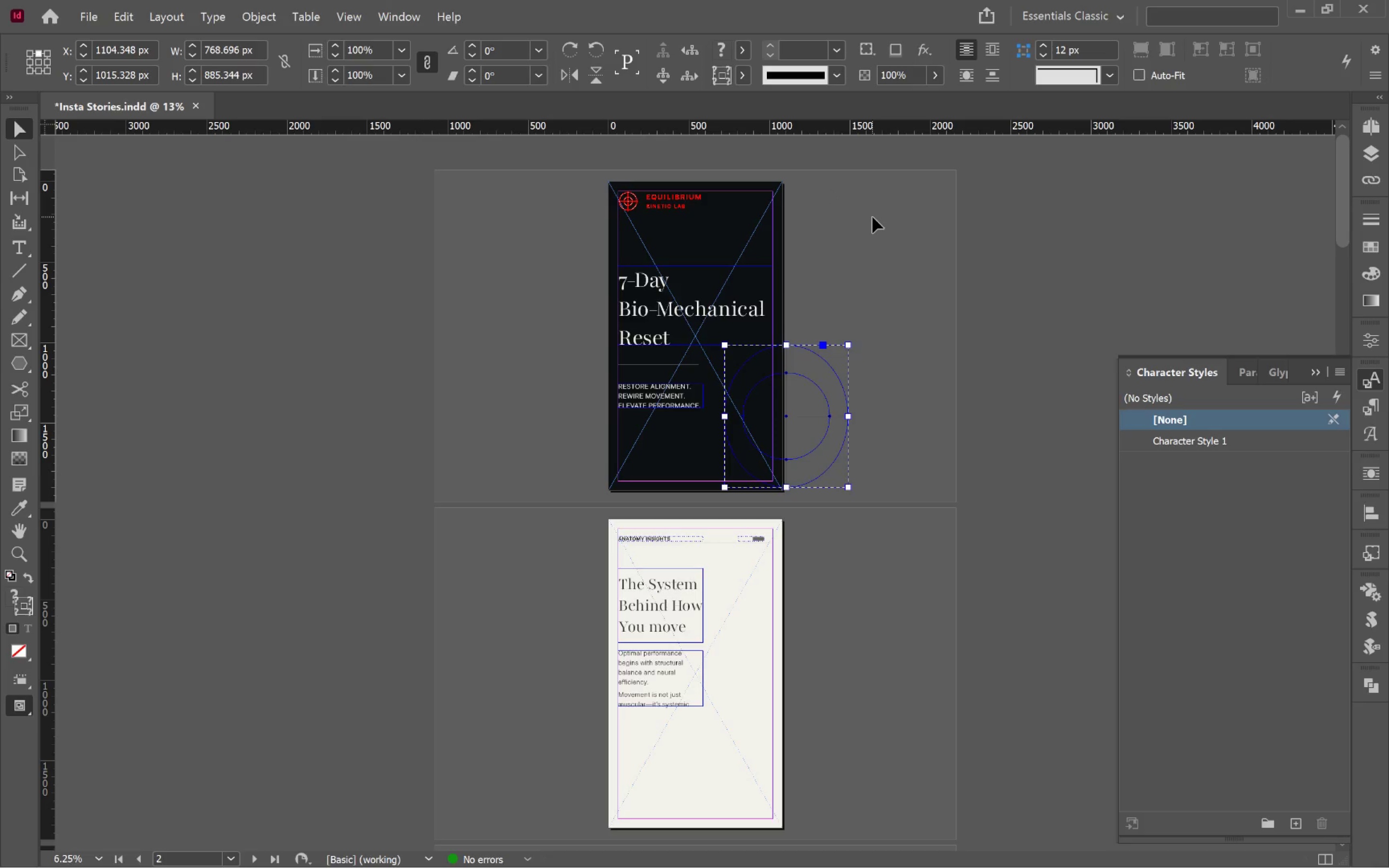 
key(Alt+Tab)
 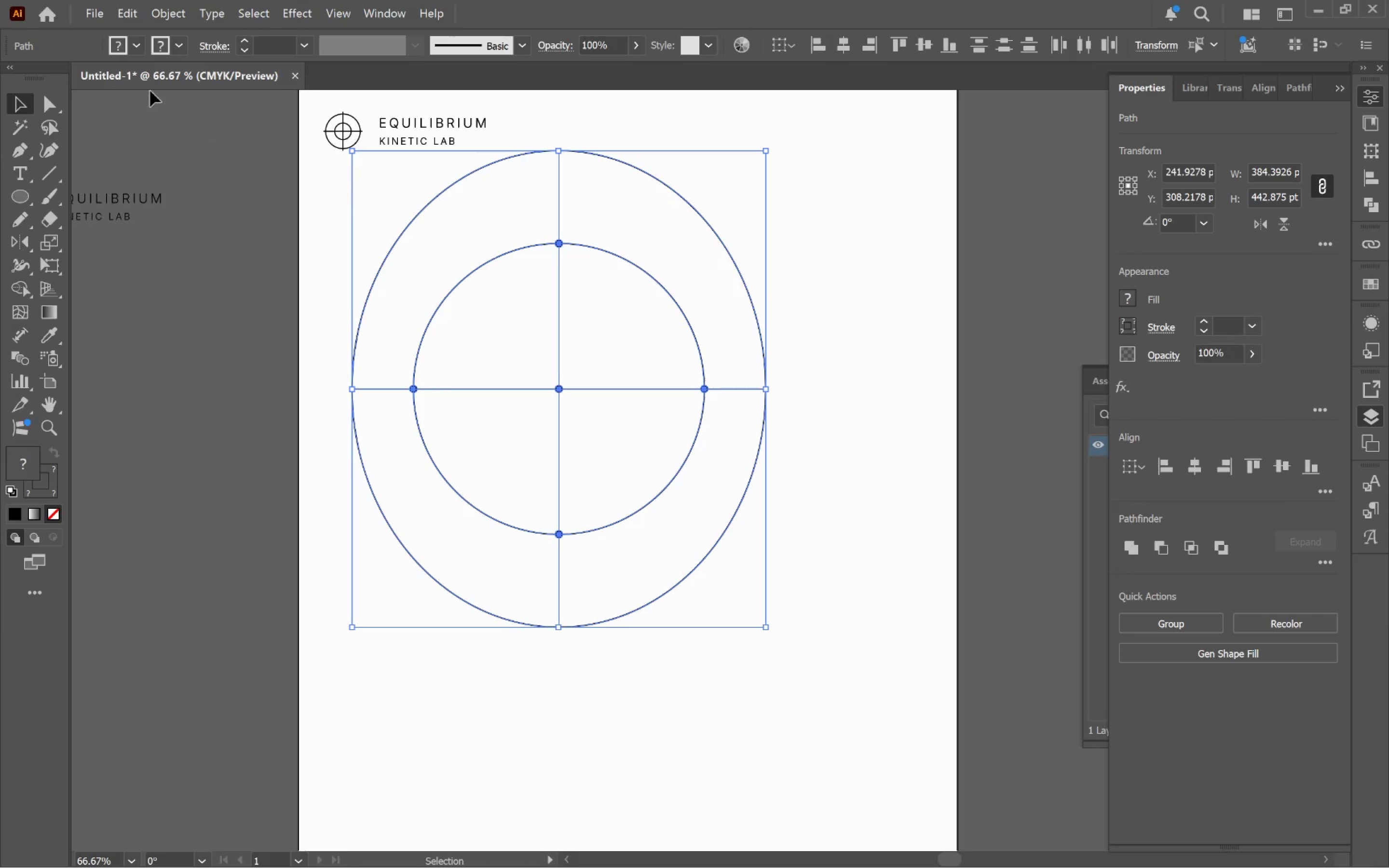 
left_click([169, 17])
 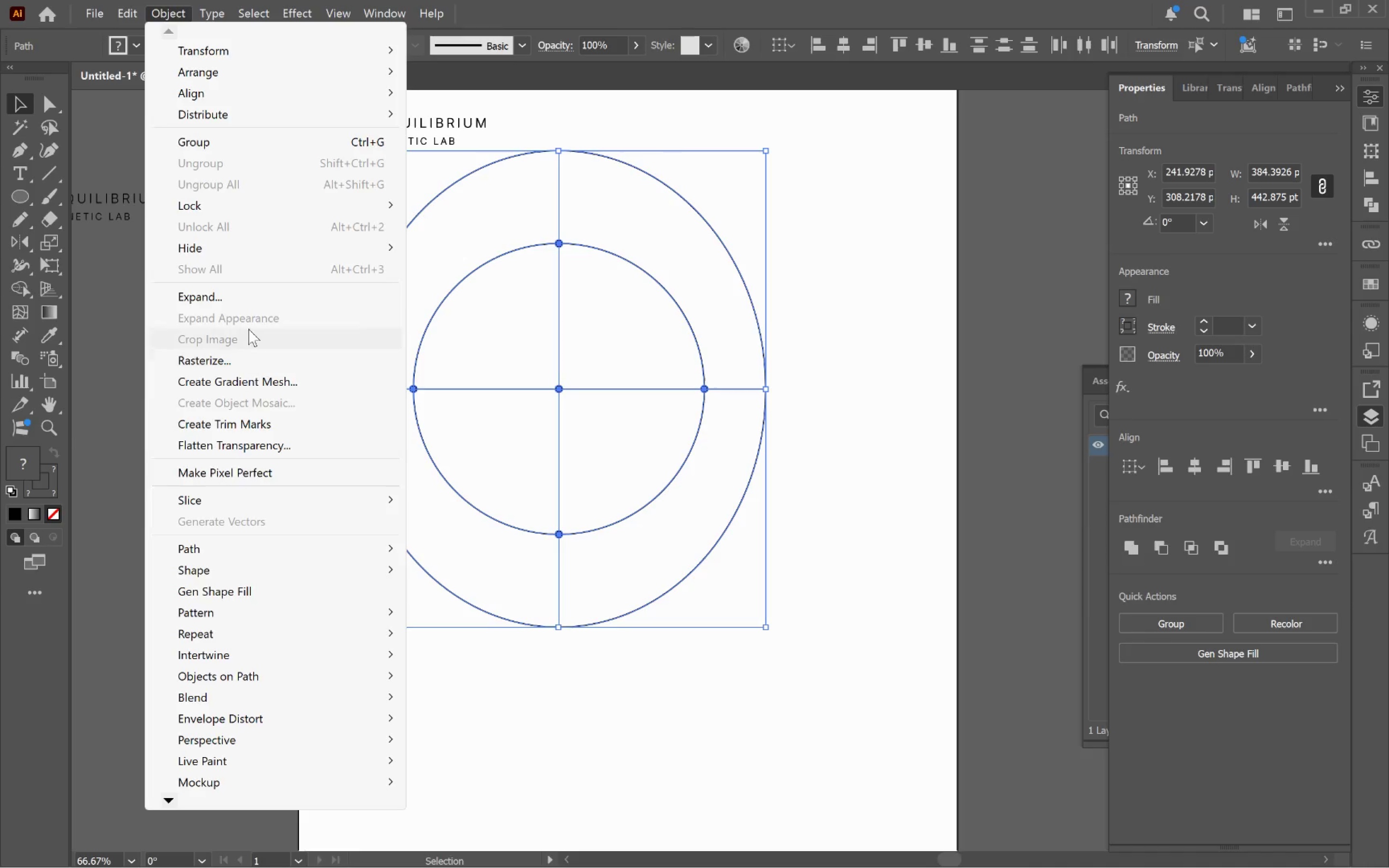 
left_click([243, 300])
 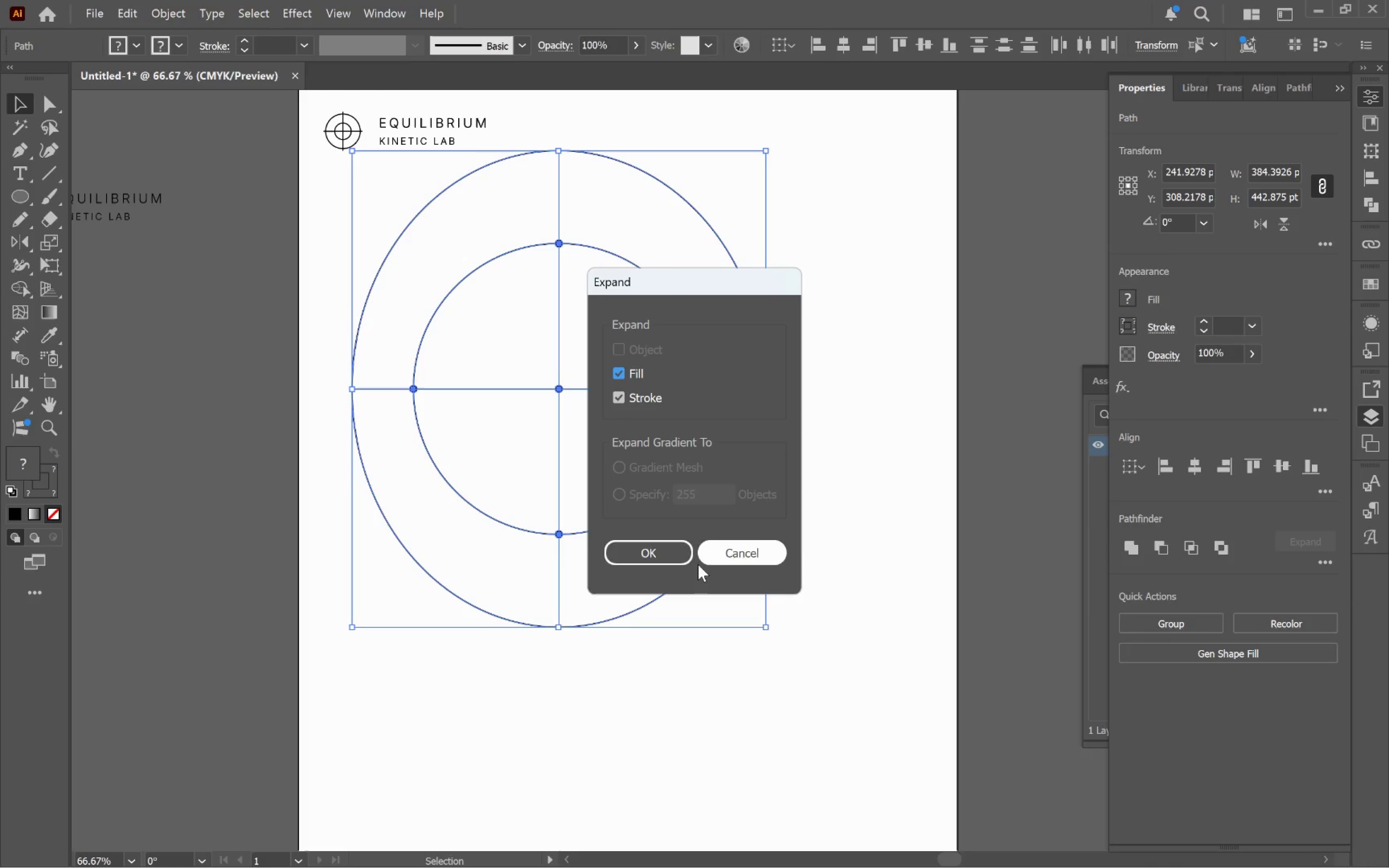 
left_click([668, 558])
 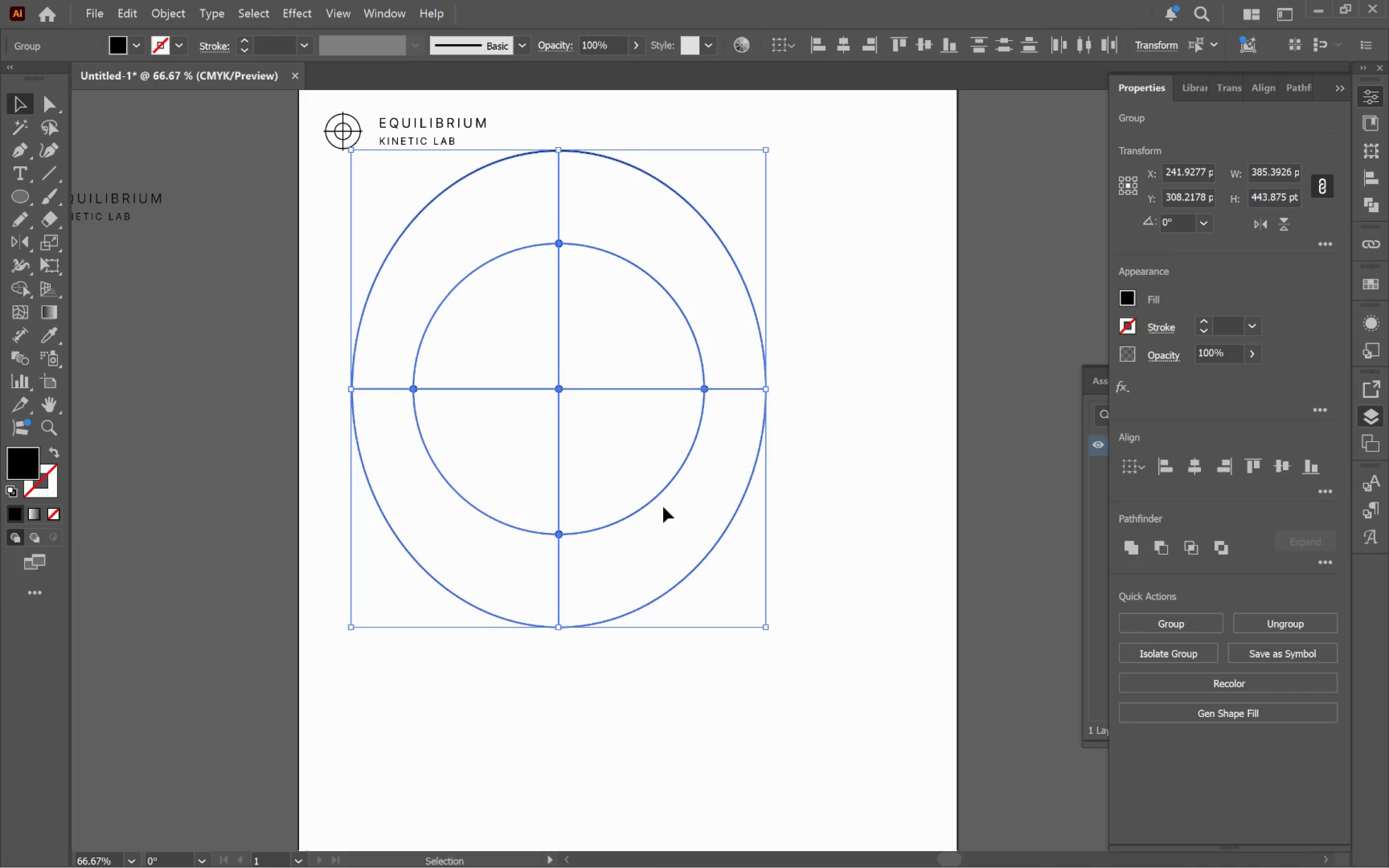 
key(Alt+AltLeft)
 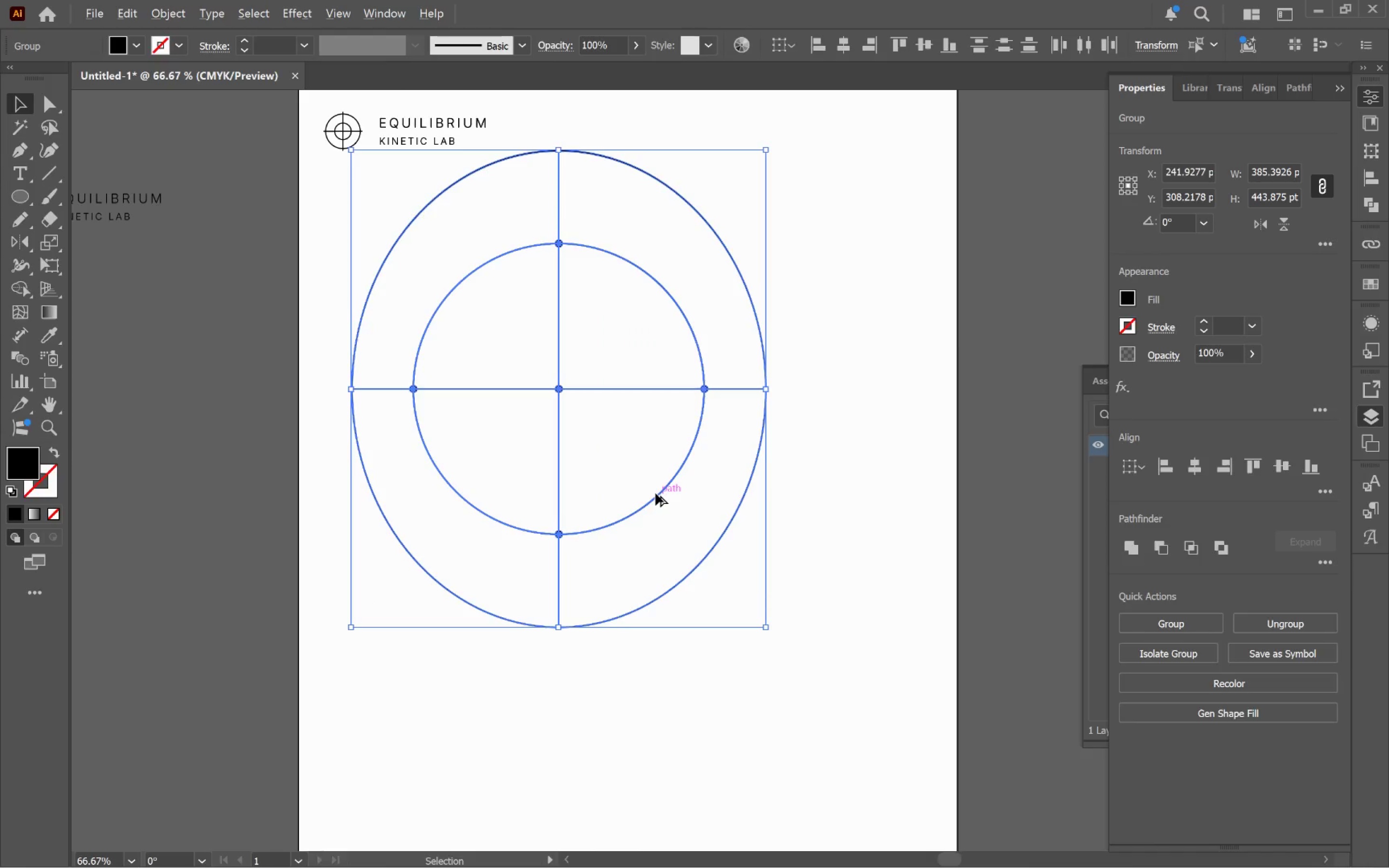 
key(Alt+Tab)
 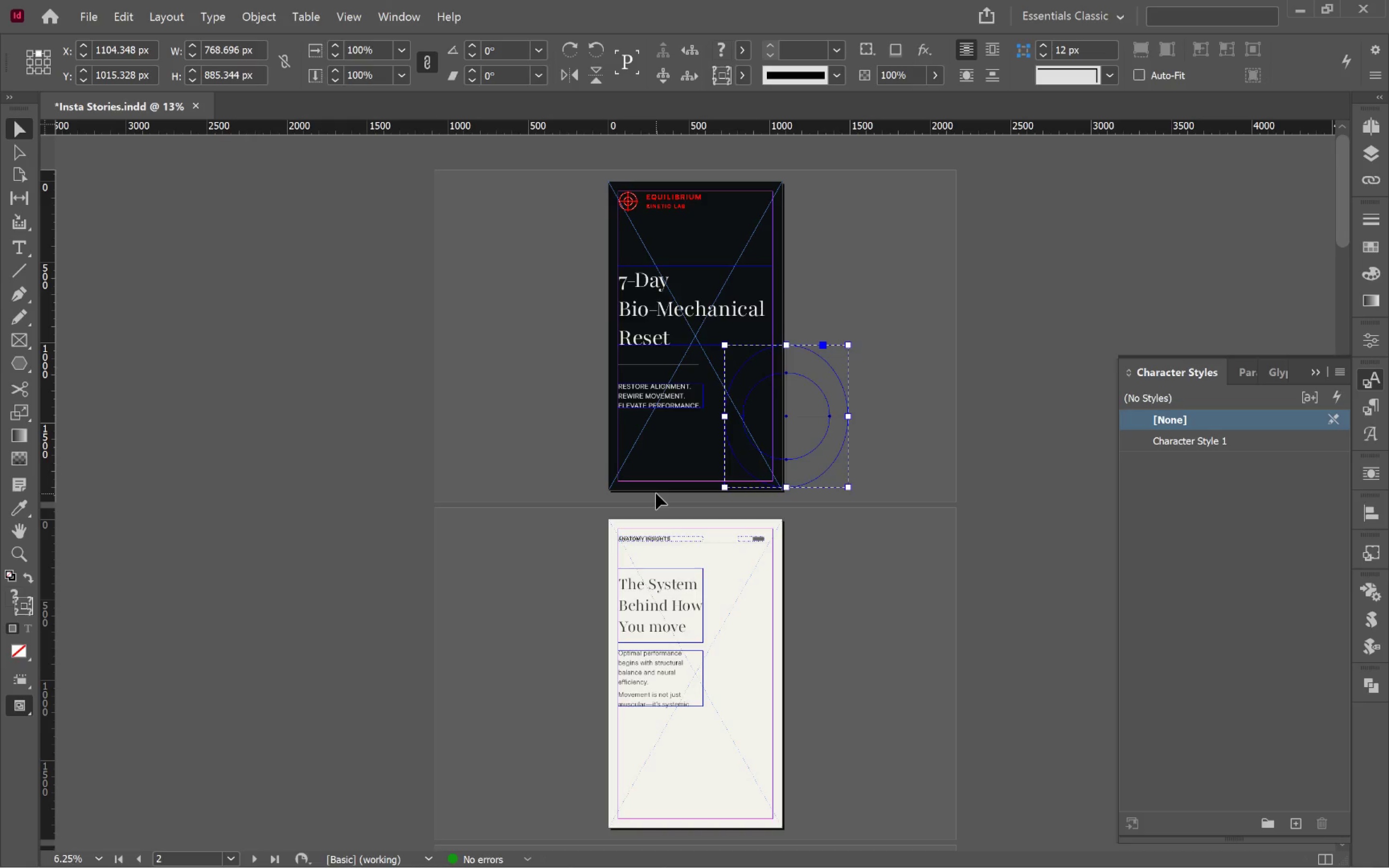 
key(Backspace)
 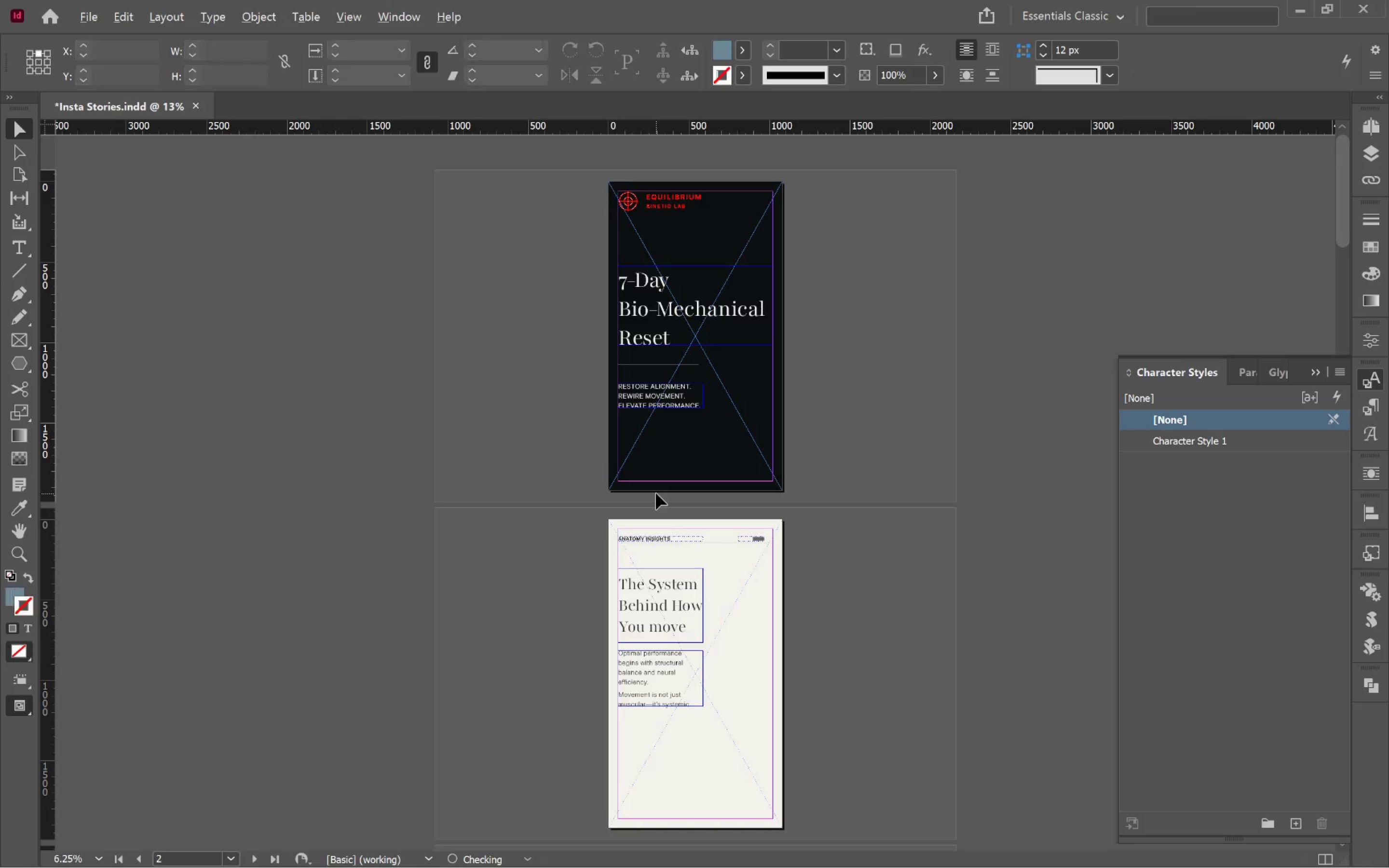 
key(Alt+AltLeft)
 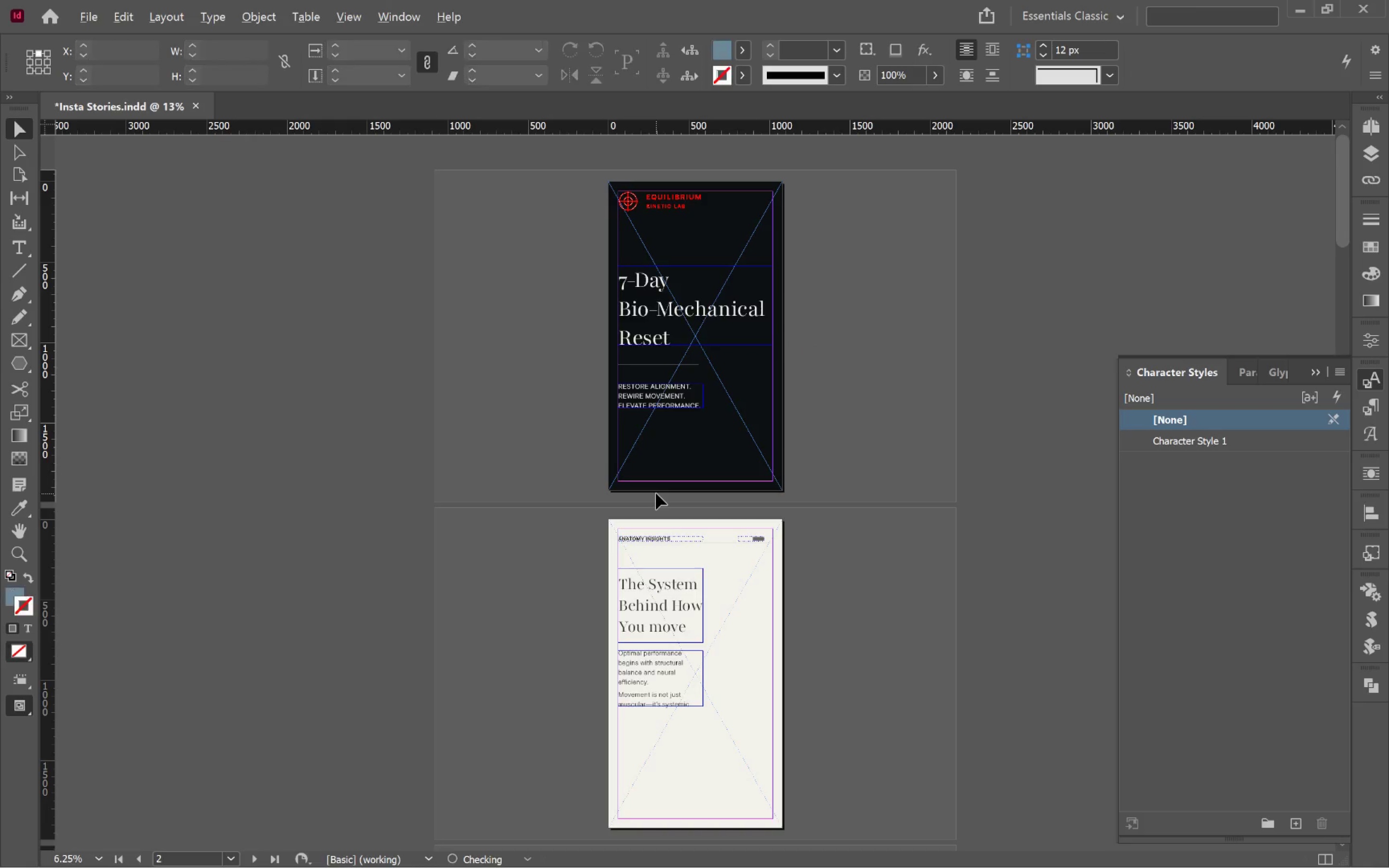 
key(Alt+Tab)
 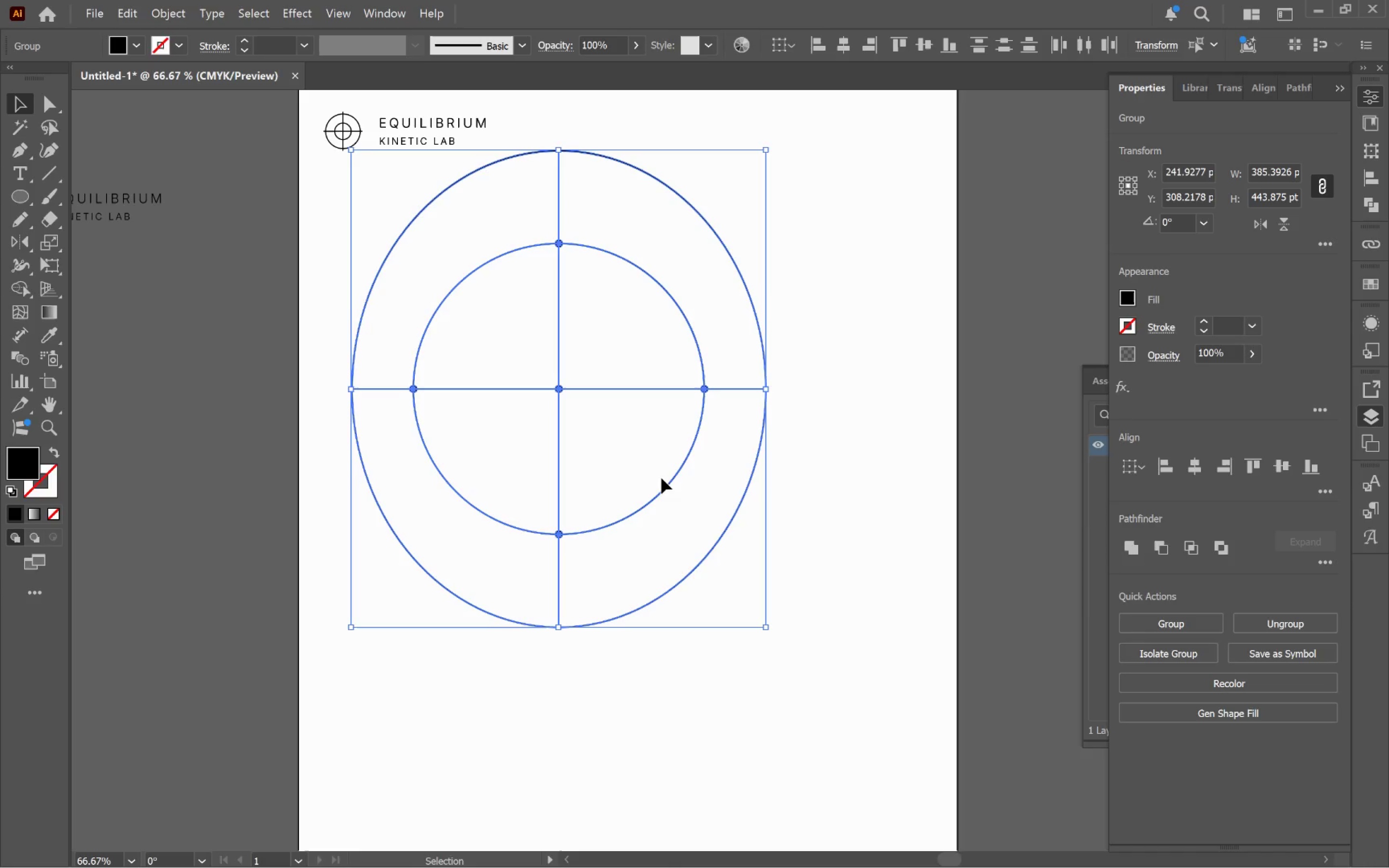 
left_click_drag(start_coordinate=[666, 484], to_coordinate=[830, 427])
 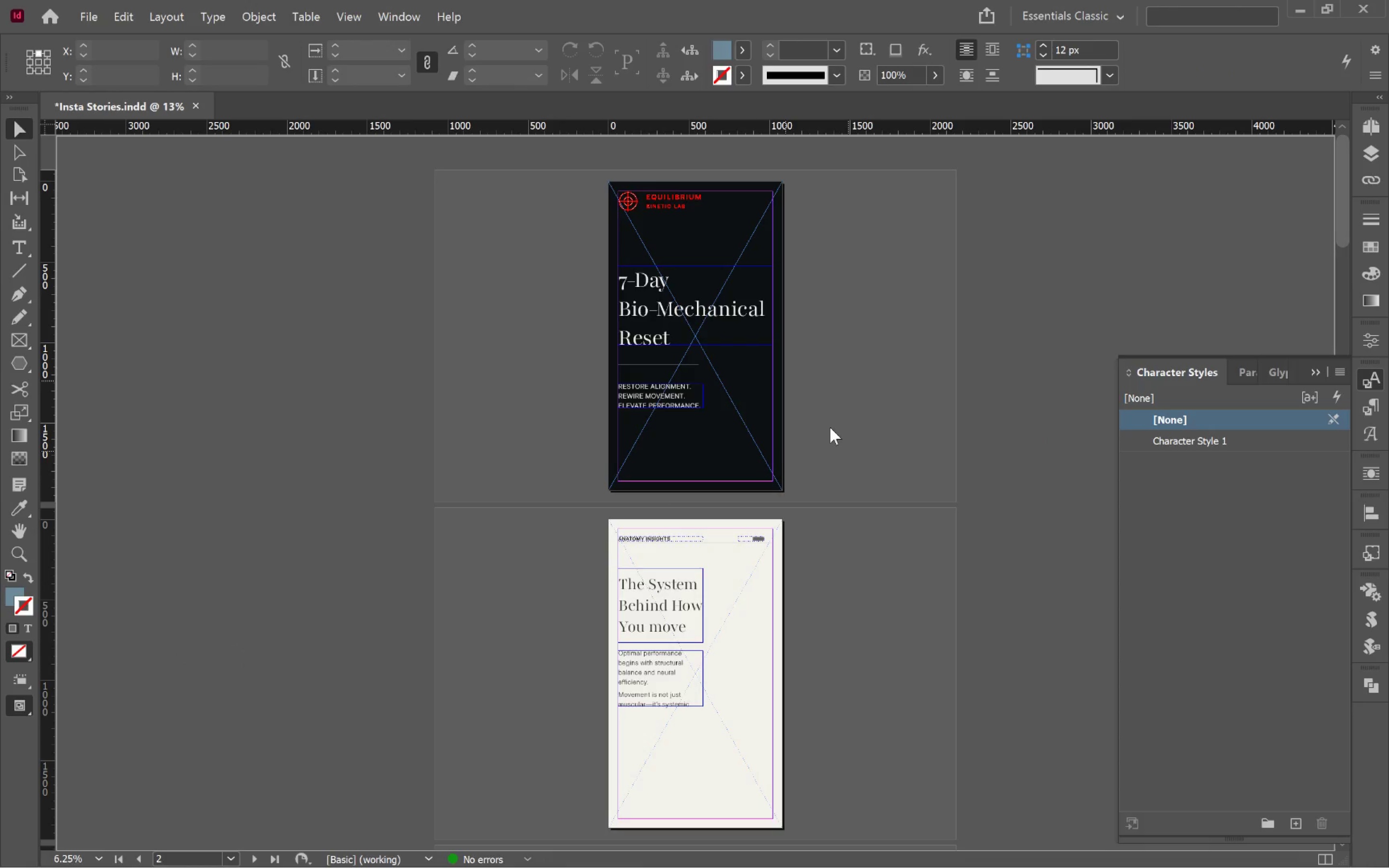 
key(Alt+AltLeft)
 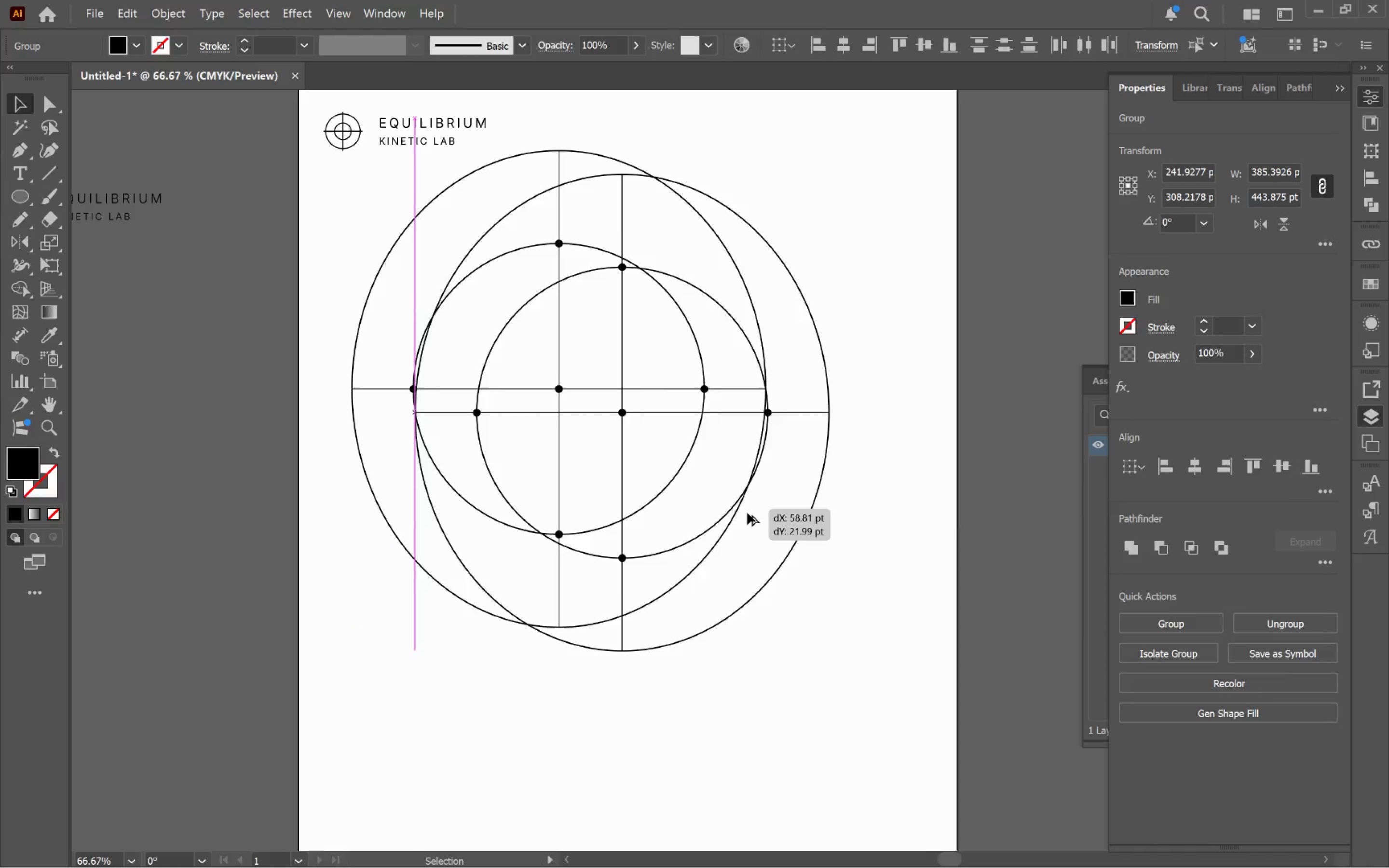 
key(Alt+Tab)
 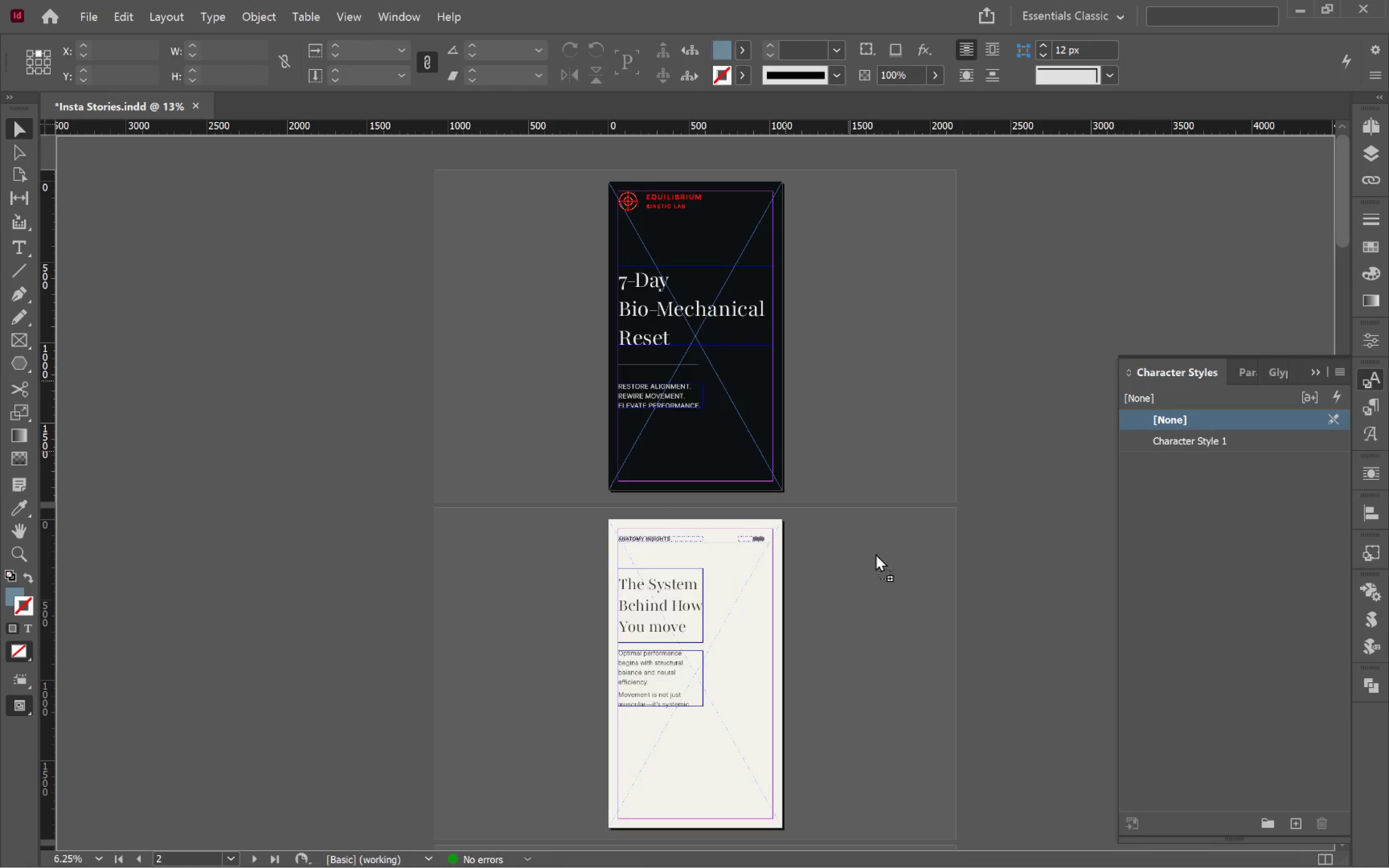 
hold_key(key=ShiftLeft, duration=1.41)
 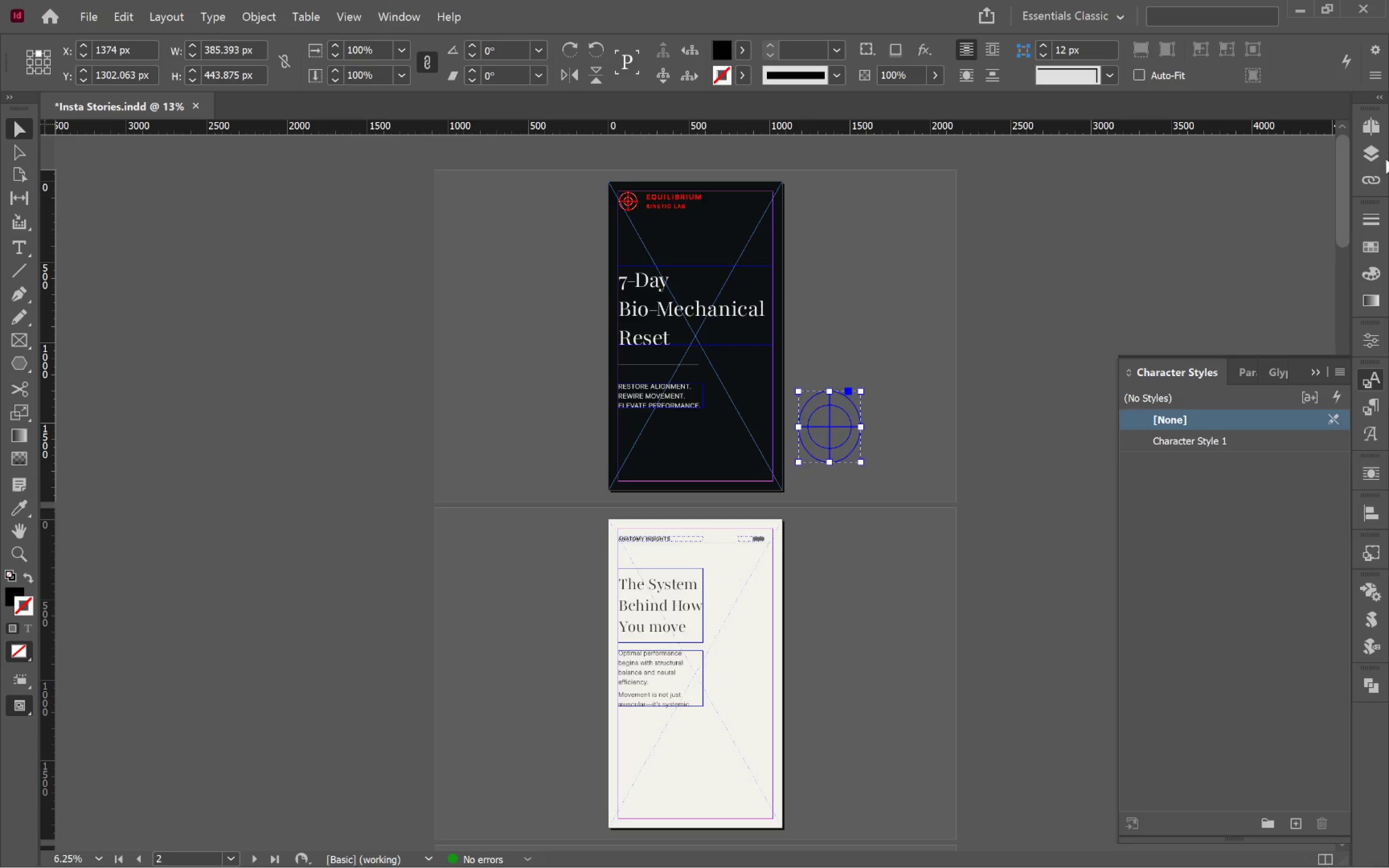 
left_click([1380, 154])
 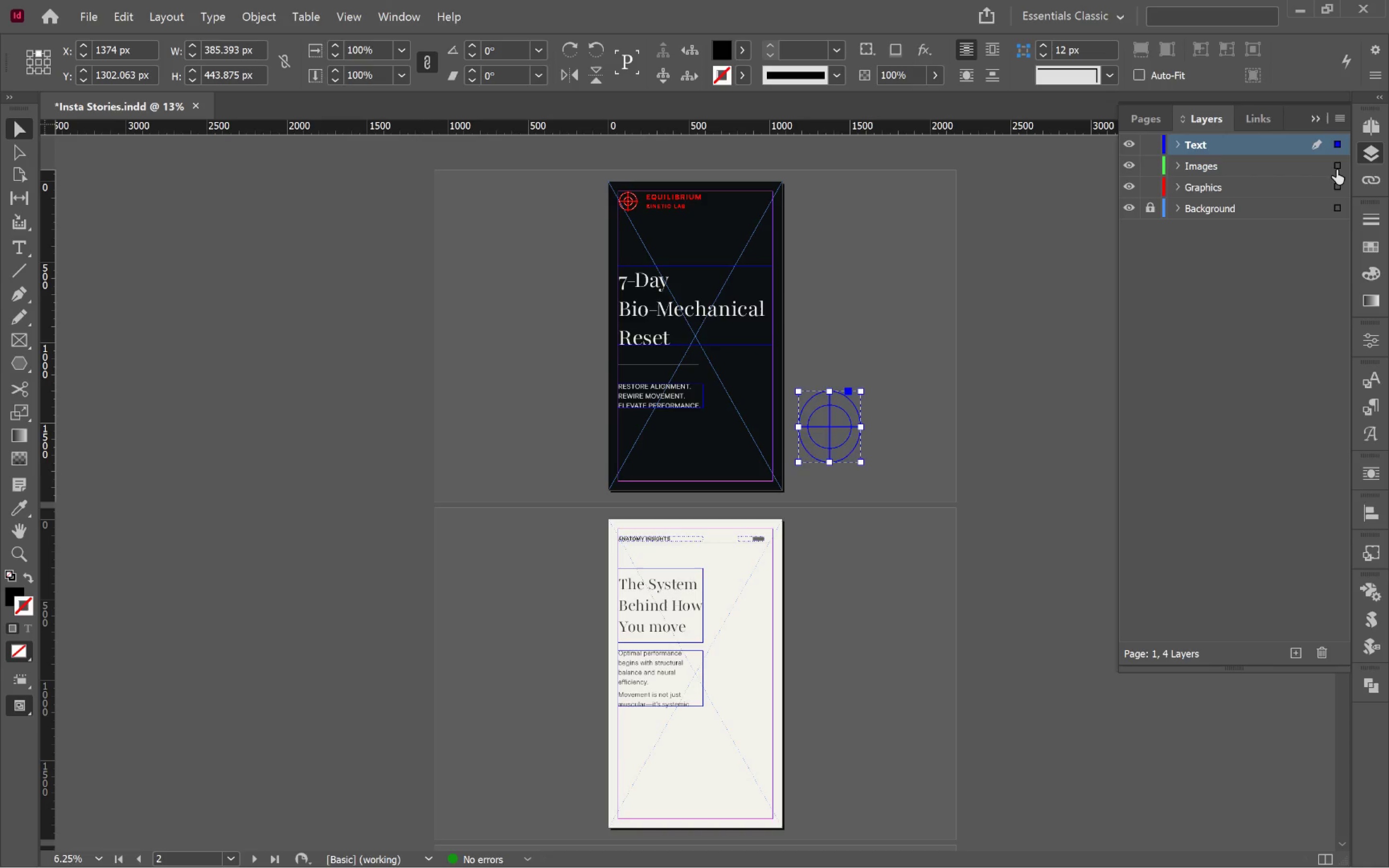 
left_click_drag(start_coordinate=[1338, 145], to_coordinate=[1341, 190])
 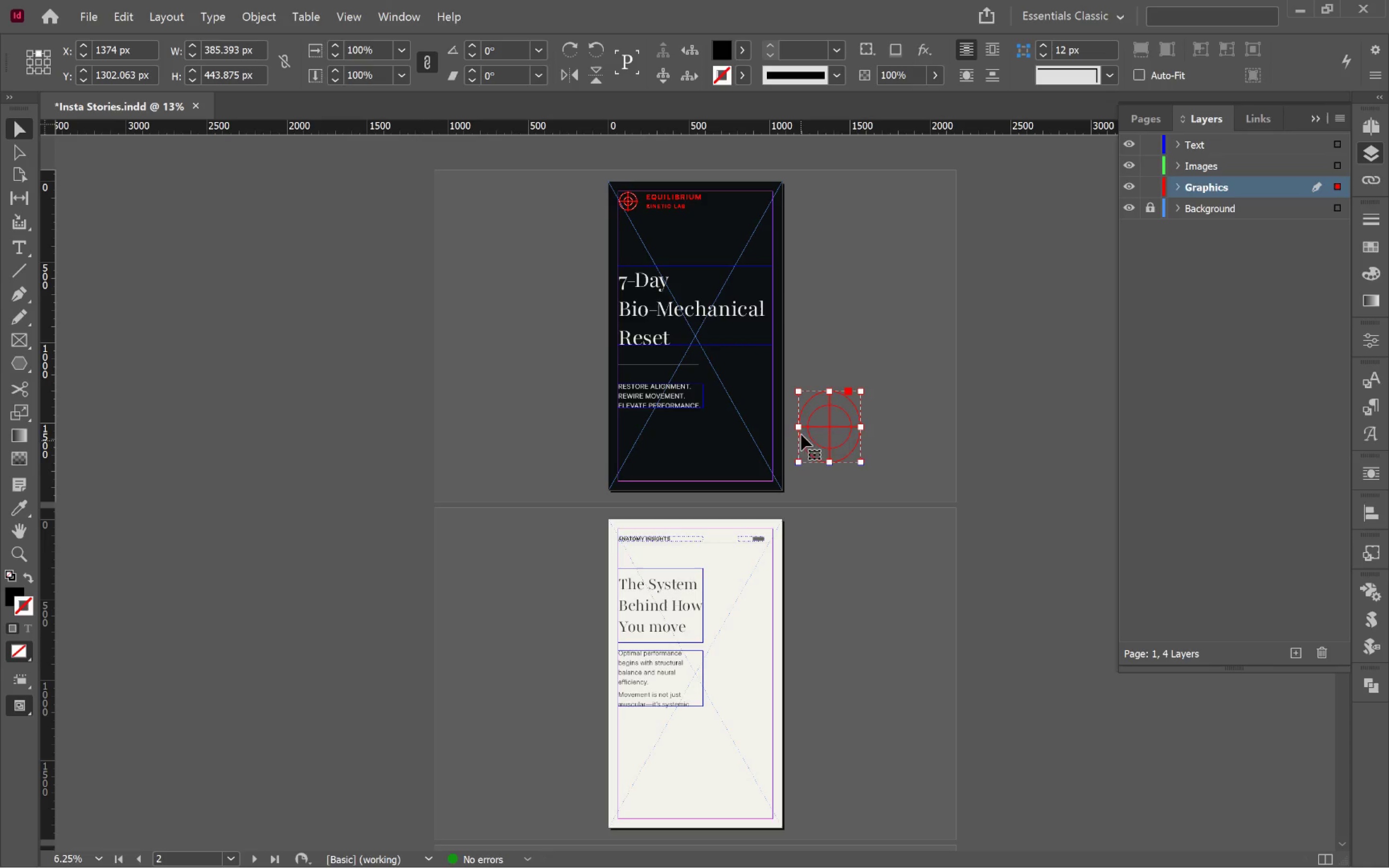 
left_click_drag(start_coordinate=[801, 429], to_coordinate=[714, 423])
 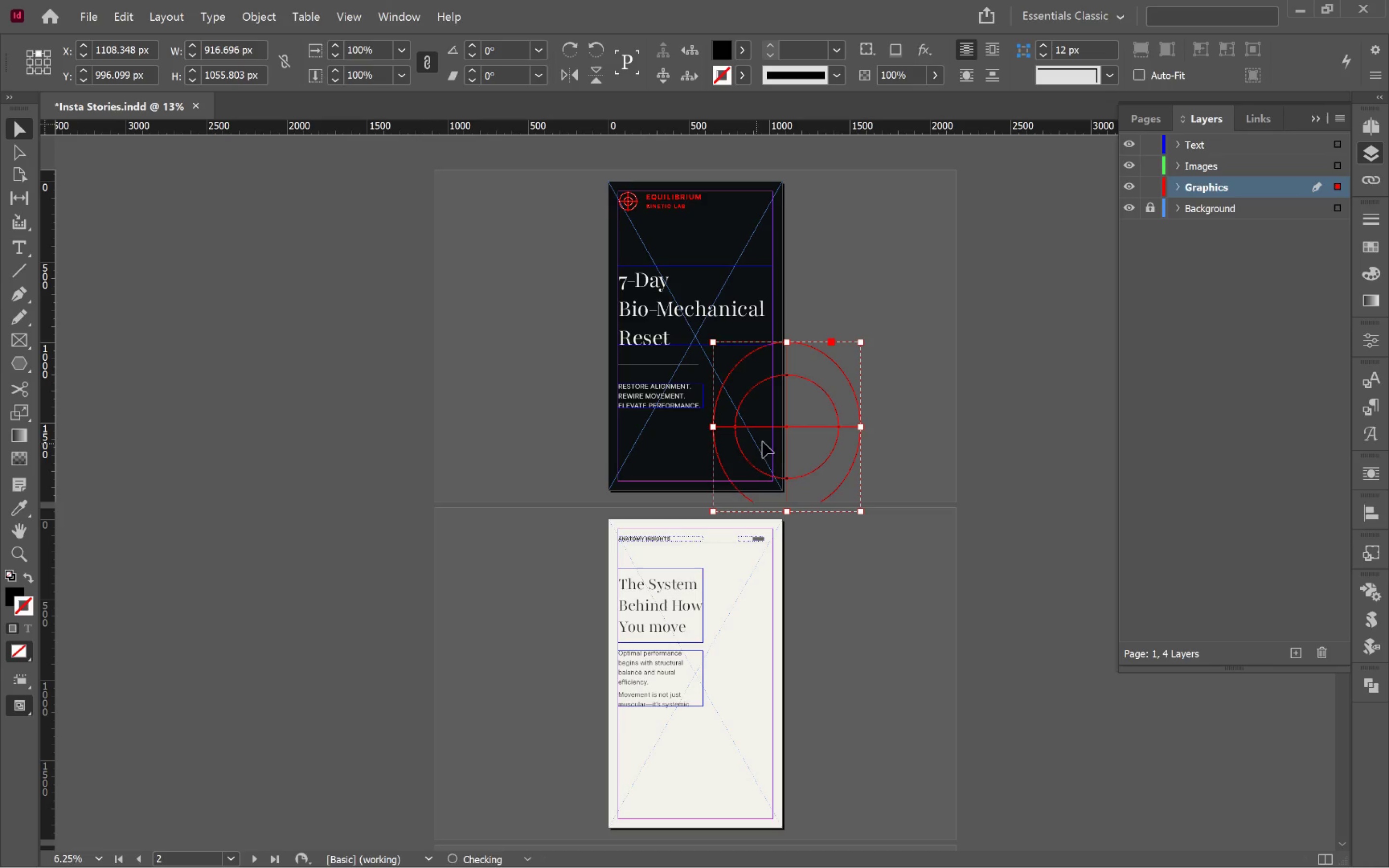 
hold_key(key=ShiftLeft, duration=2.14)
 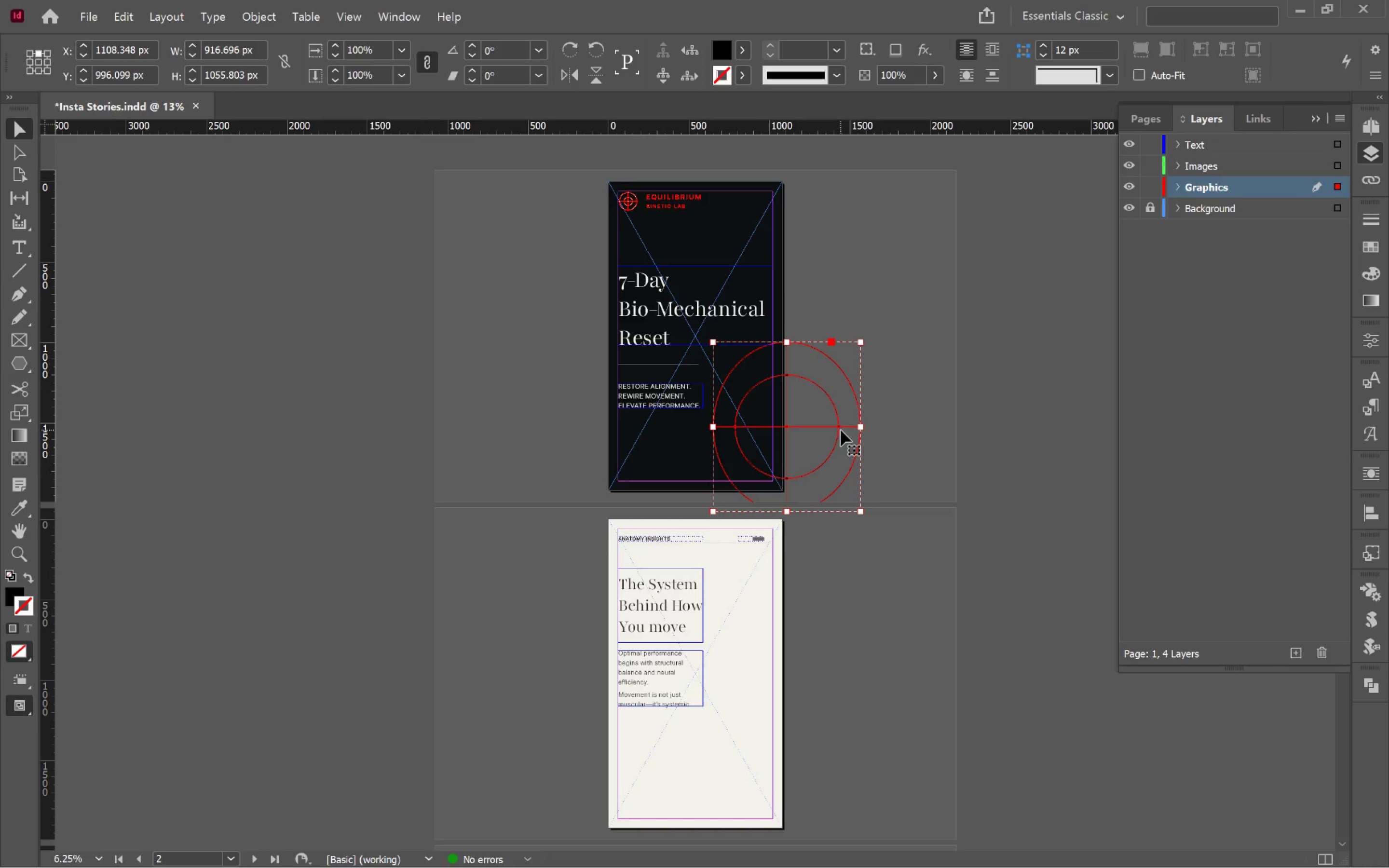 
left_click([843, 427])
 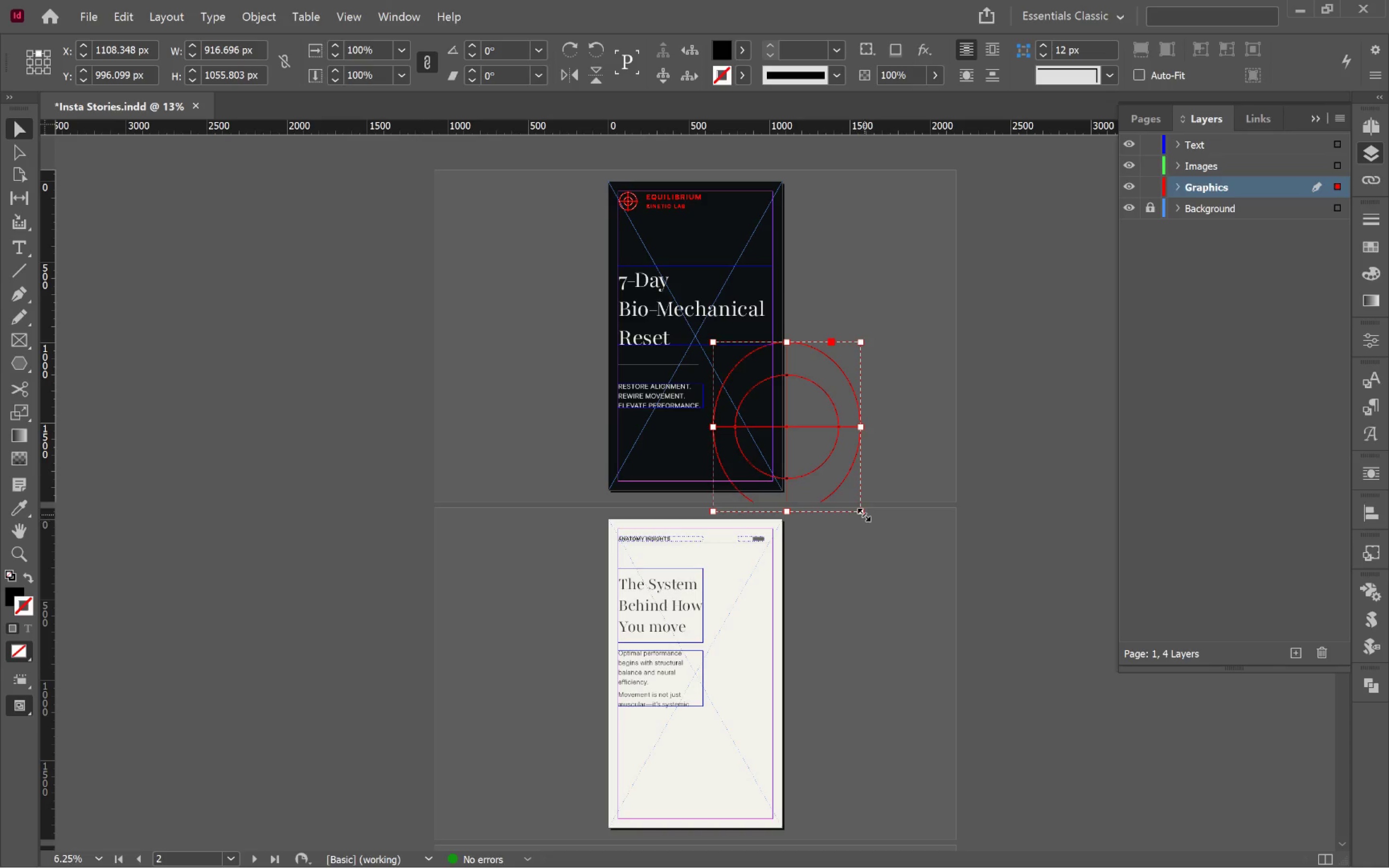 
left_click_drag(start_coordinate=[864, 515], to_coordinate=[813, 486])
 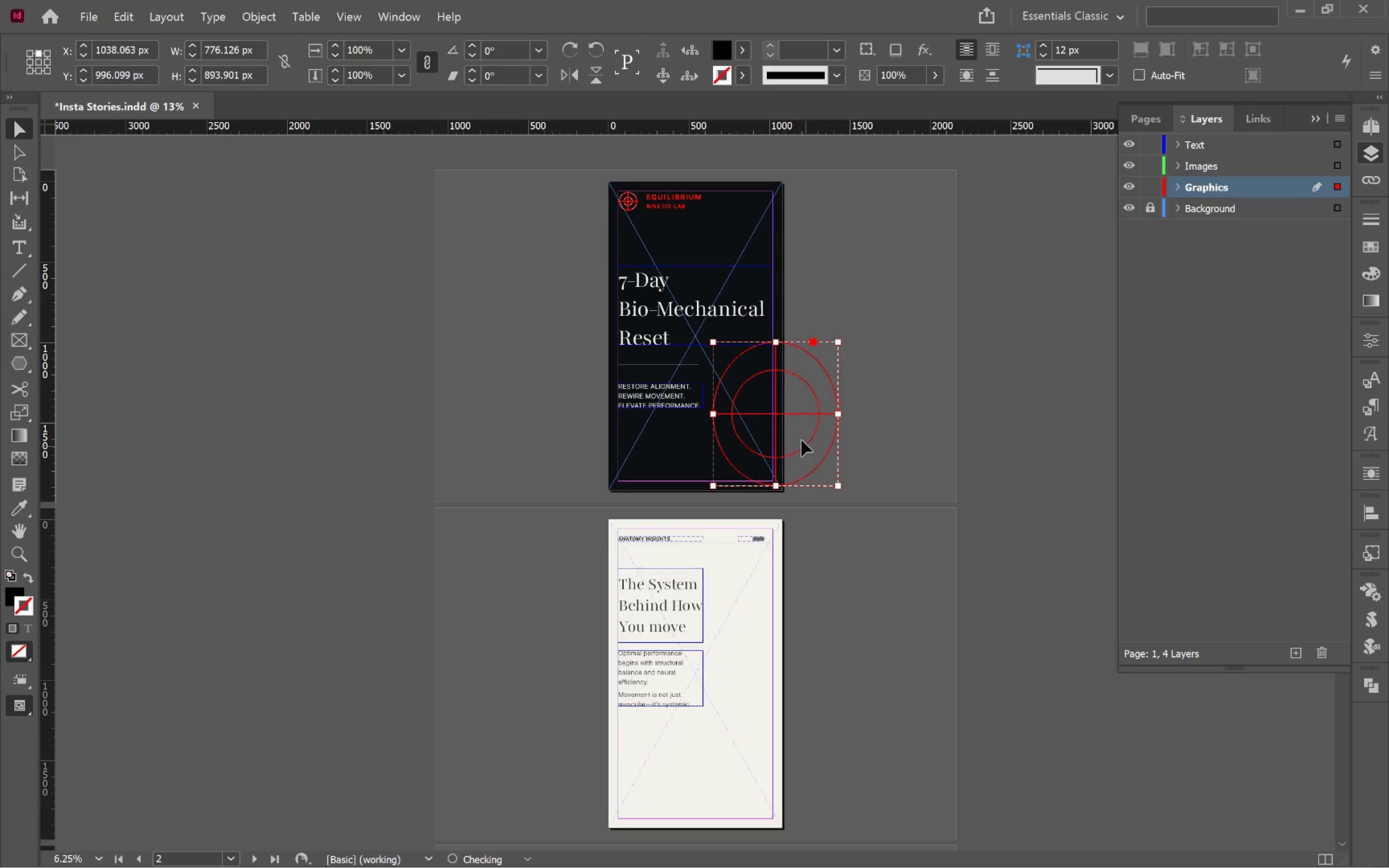 
hold_key(key=ShiftLeft, duration=1.42)
 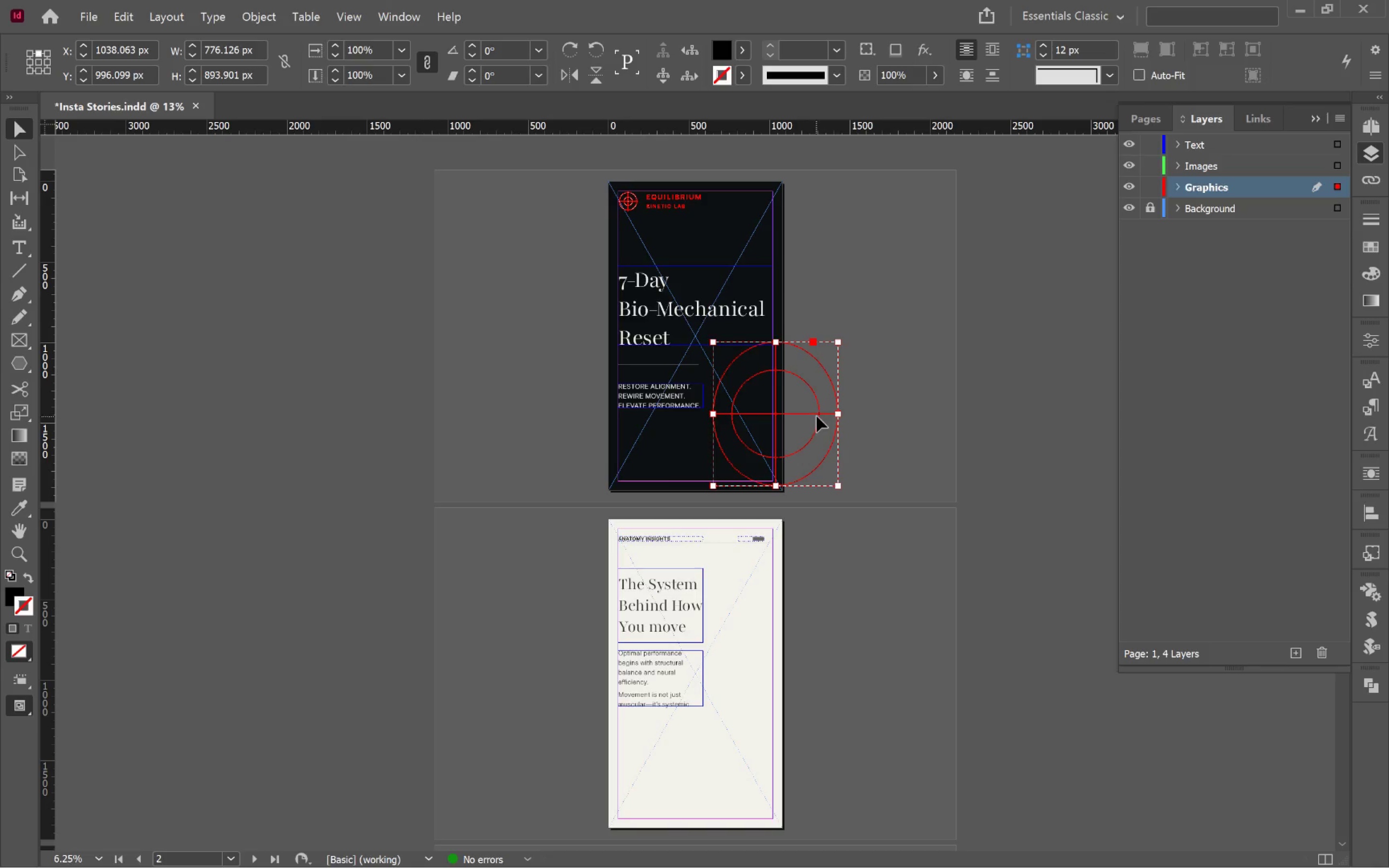 
left_click_drag(start_coordinate=[816, 416], to_coordinate=[795, 410])
 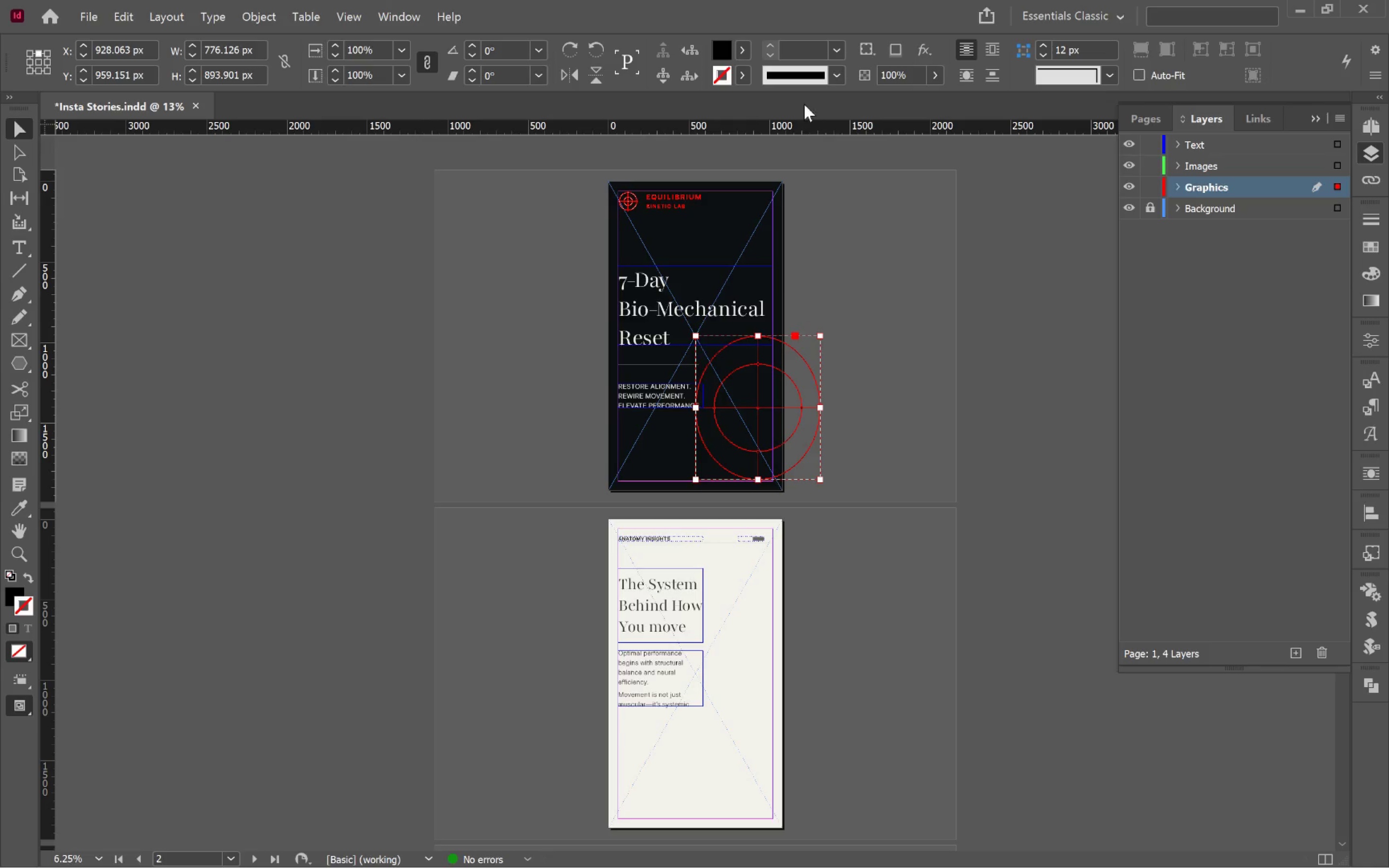 
left_click([745, 54])
 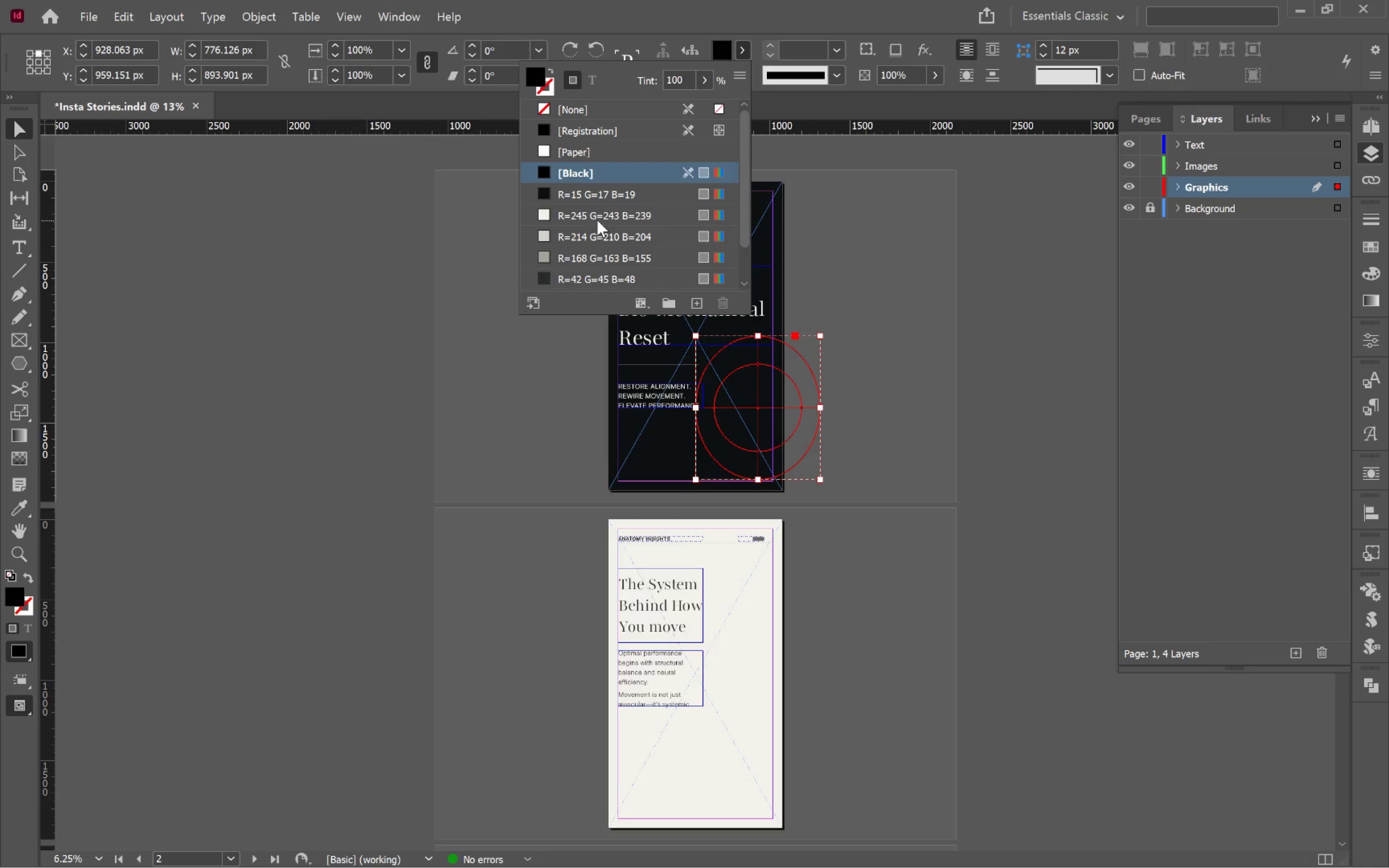 
left_click([601, 215])